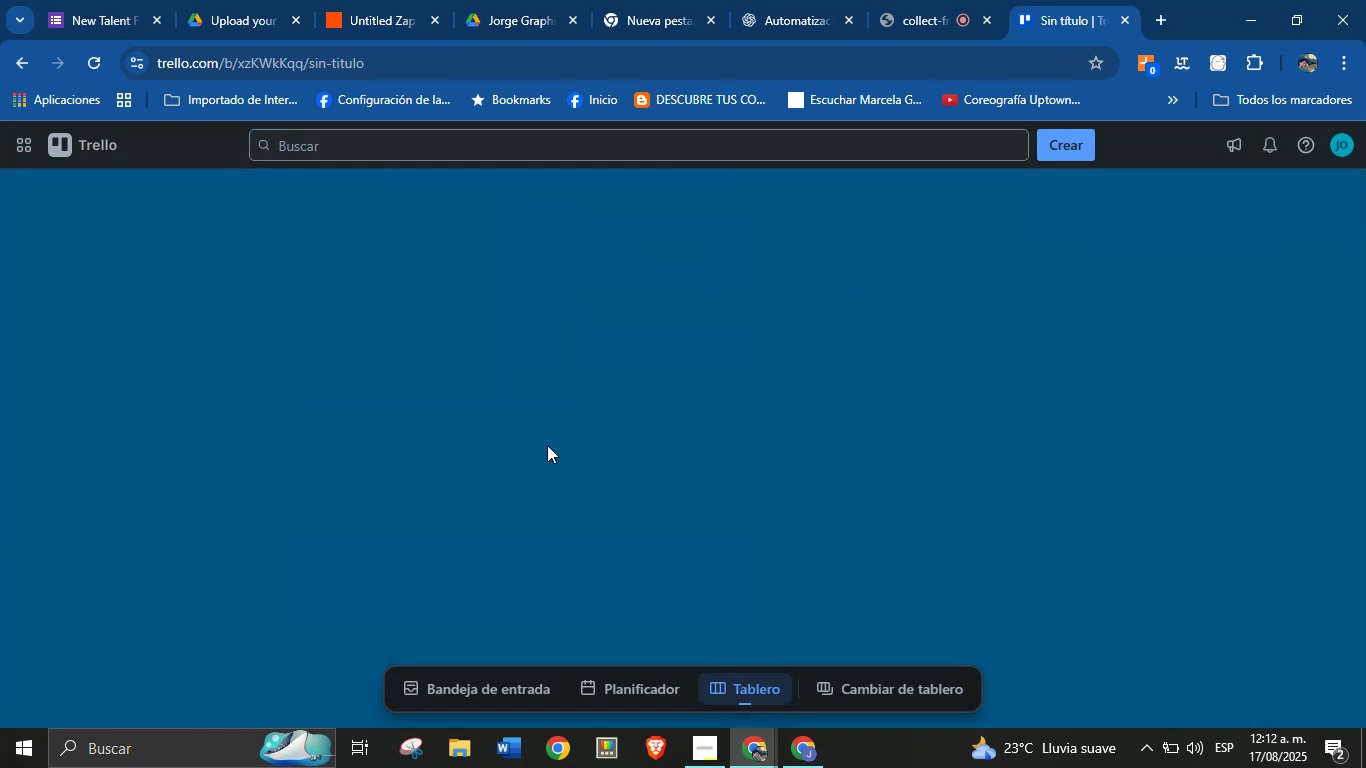 
left_click([110, 0])
 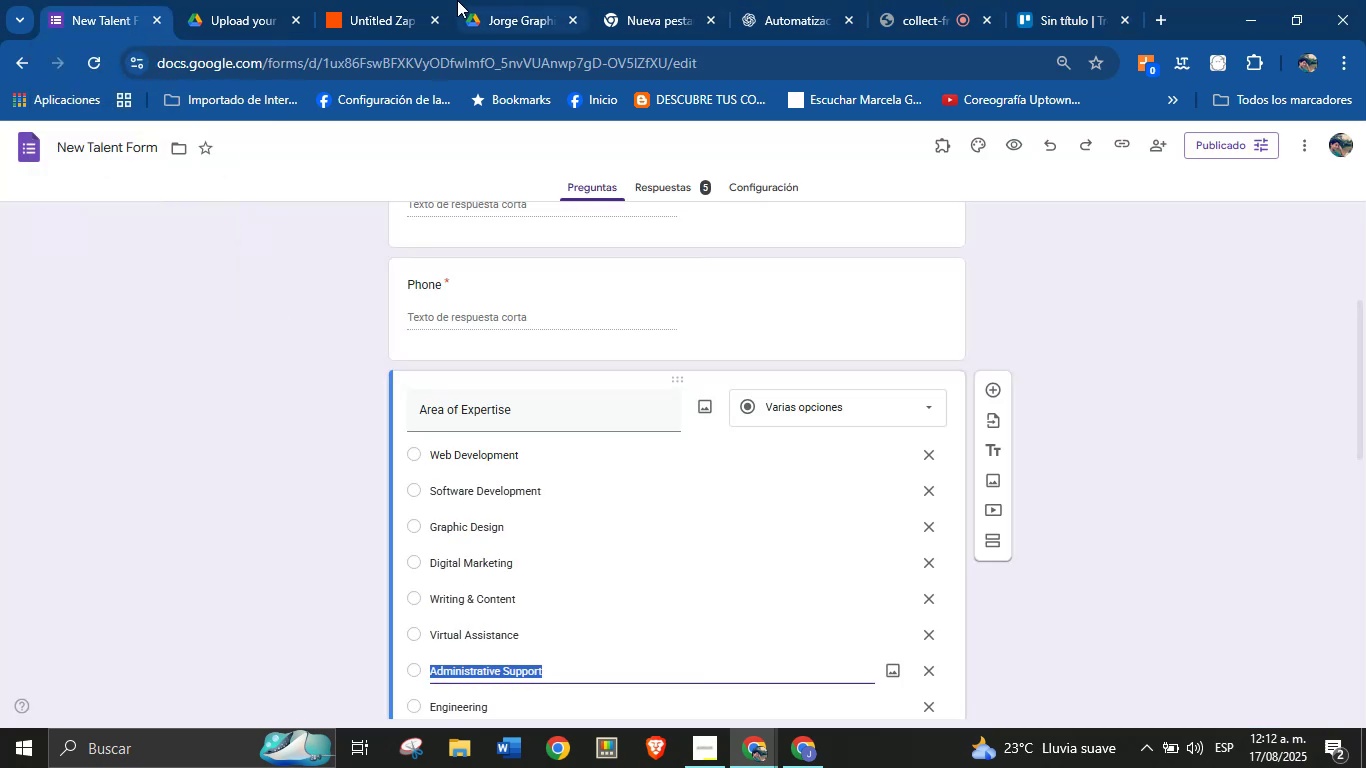 
left_click([399, 0])
 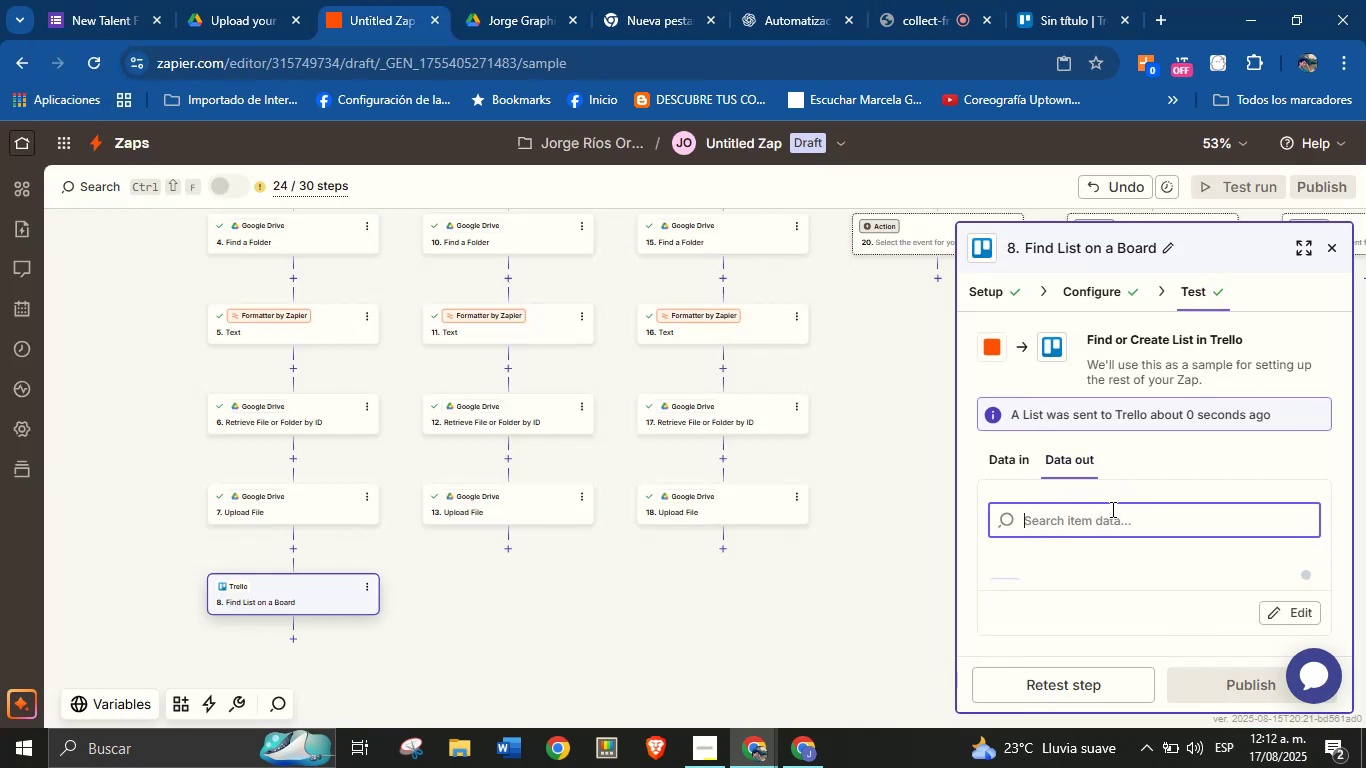 
left_click_drag(start_coordinate=[699, 640], to_coordinate=[717, 600])
 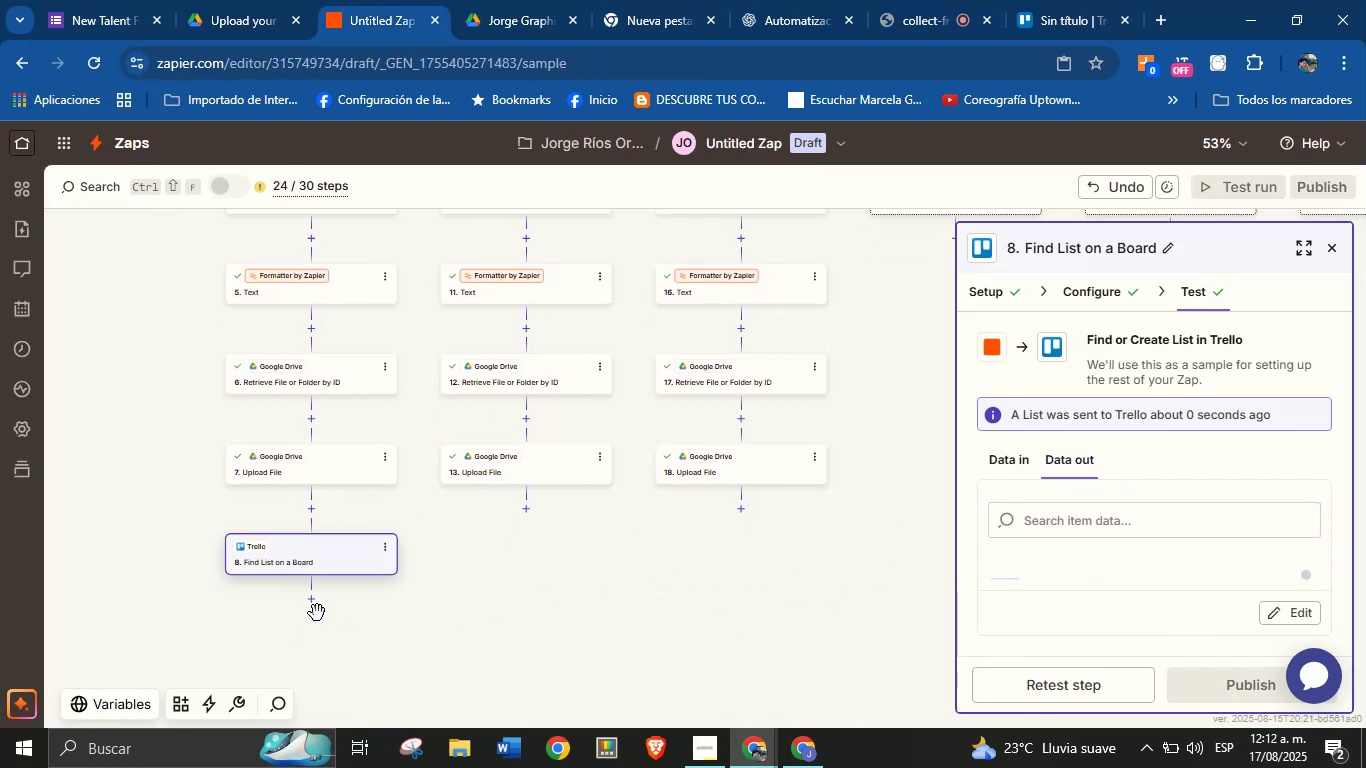 
left_click([310, 595])
 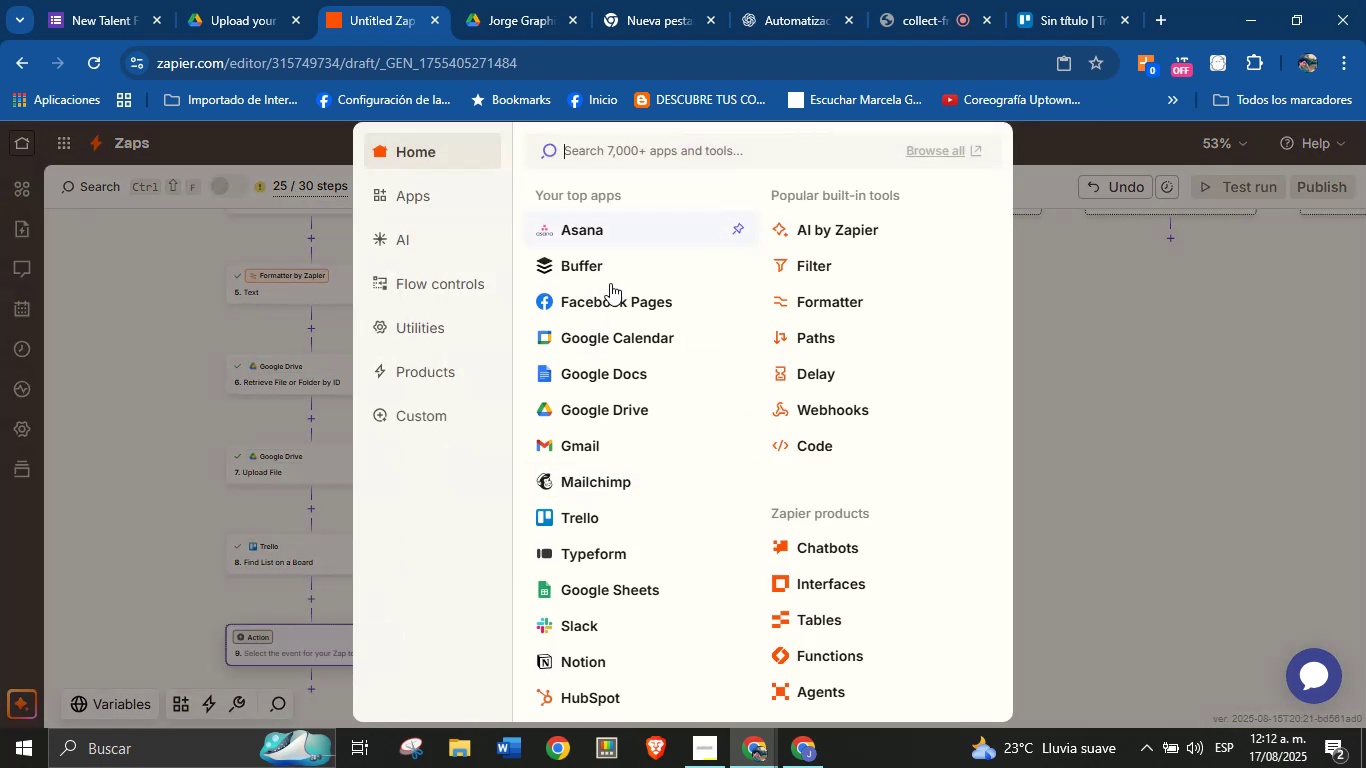 
left_click([588, 521])
 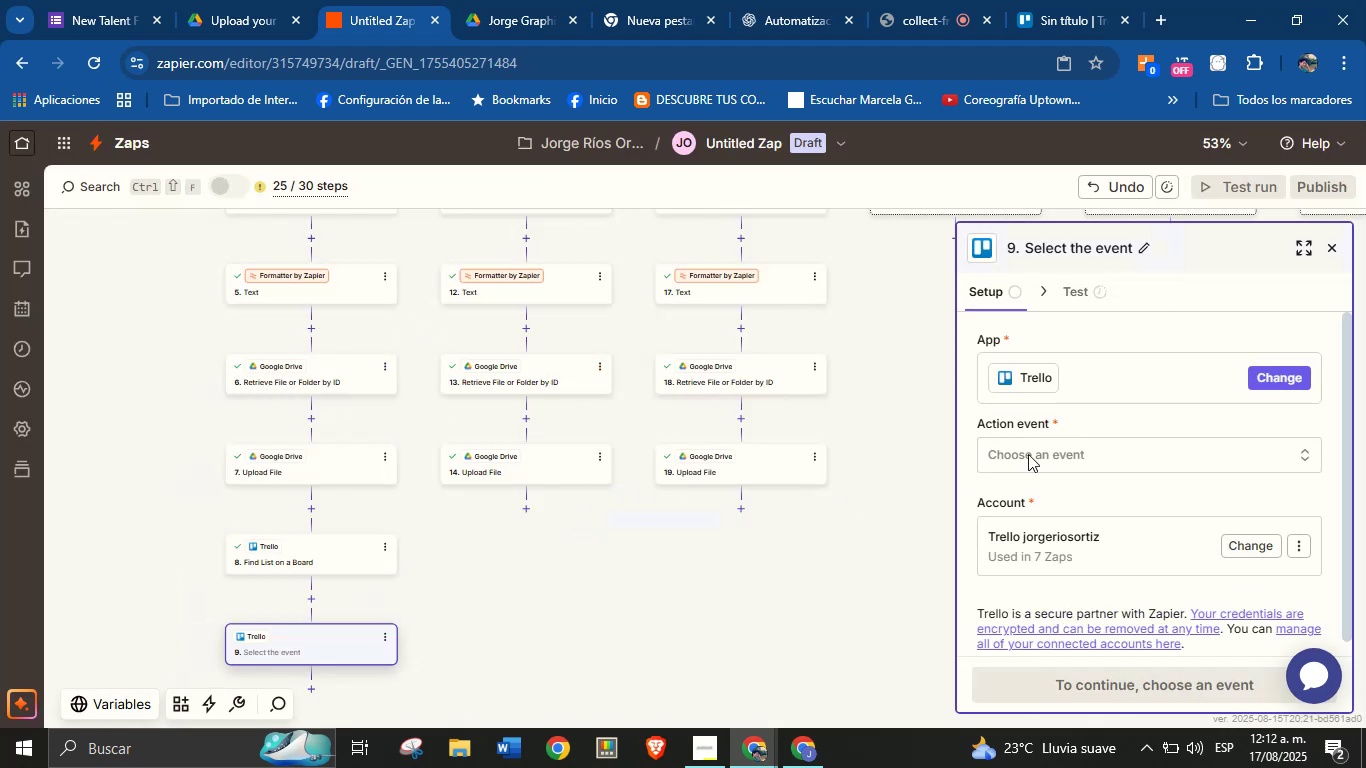 
left_click([1061, 448])
 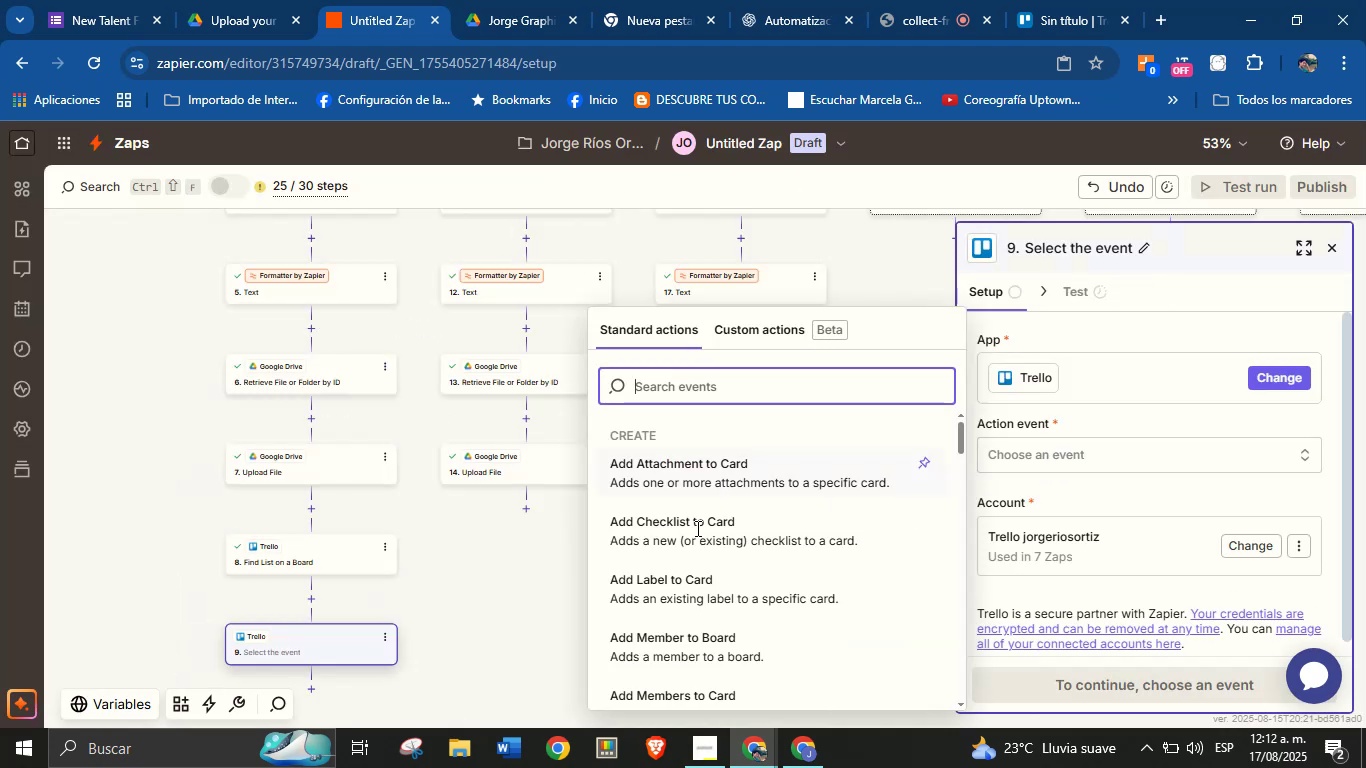 
scroll: coordinate [752, 542], scroll_direction: down, amount: 5.0
 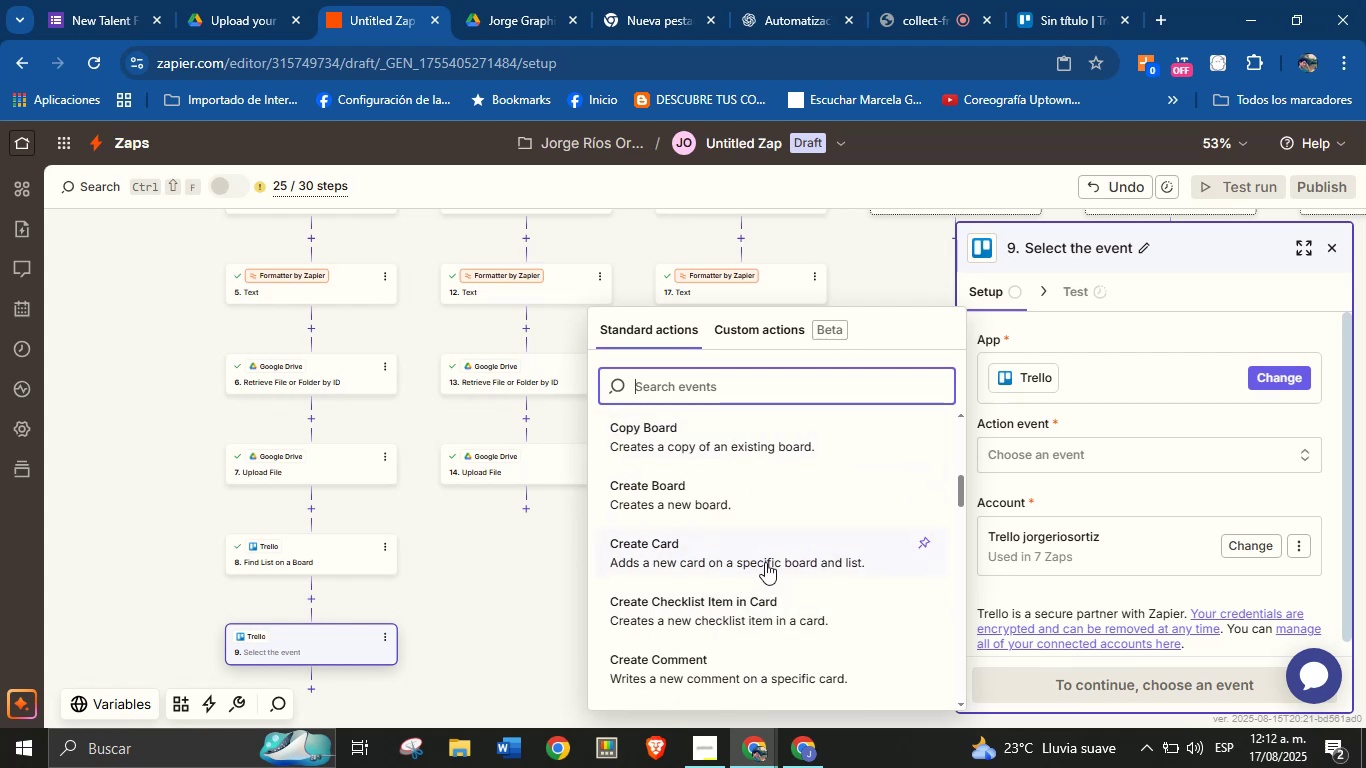 
wait(8.22)
 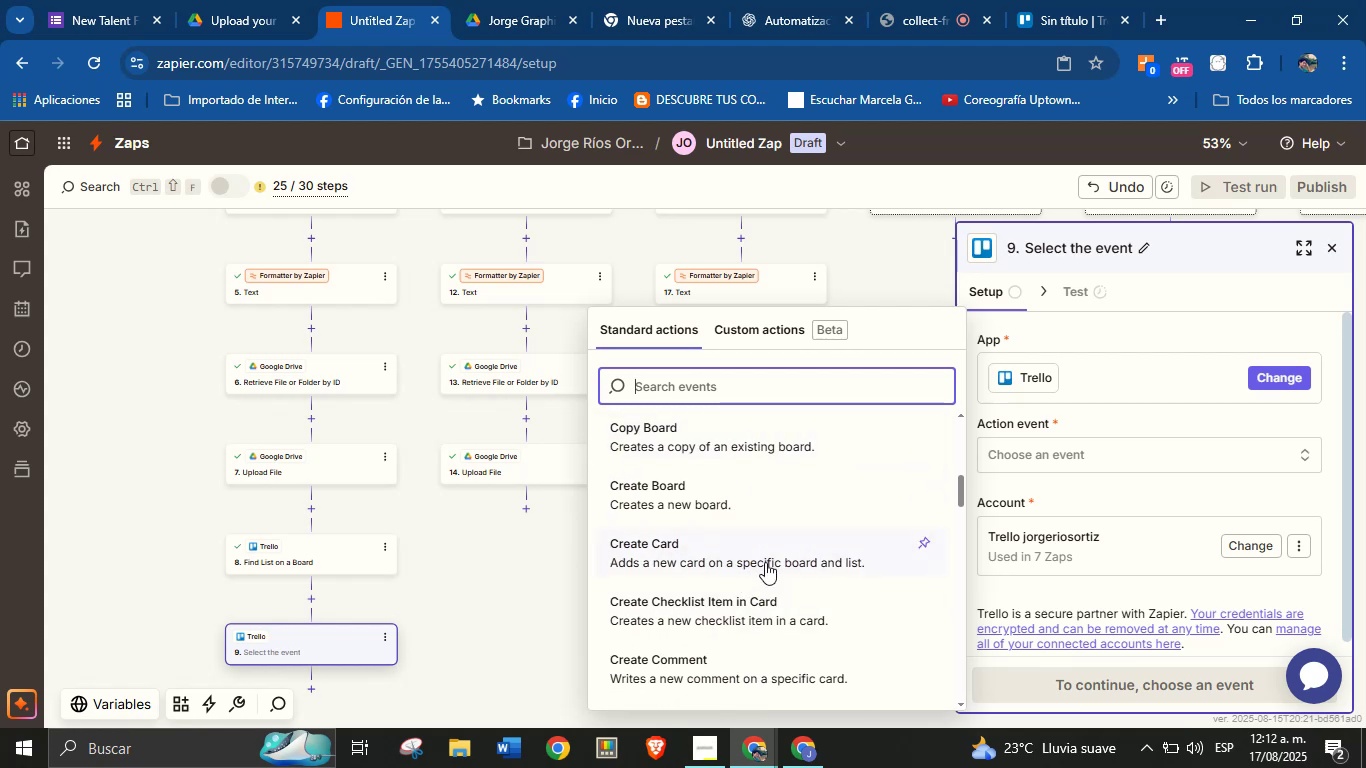 
type(find c)
 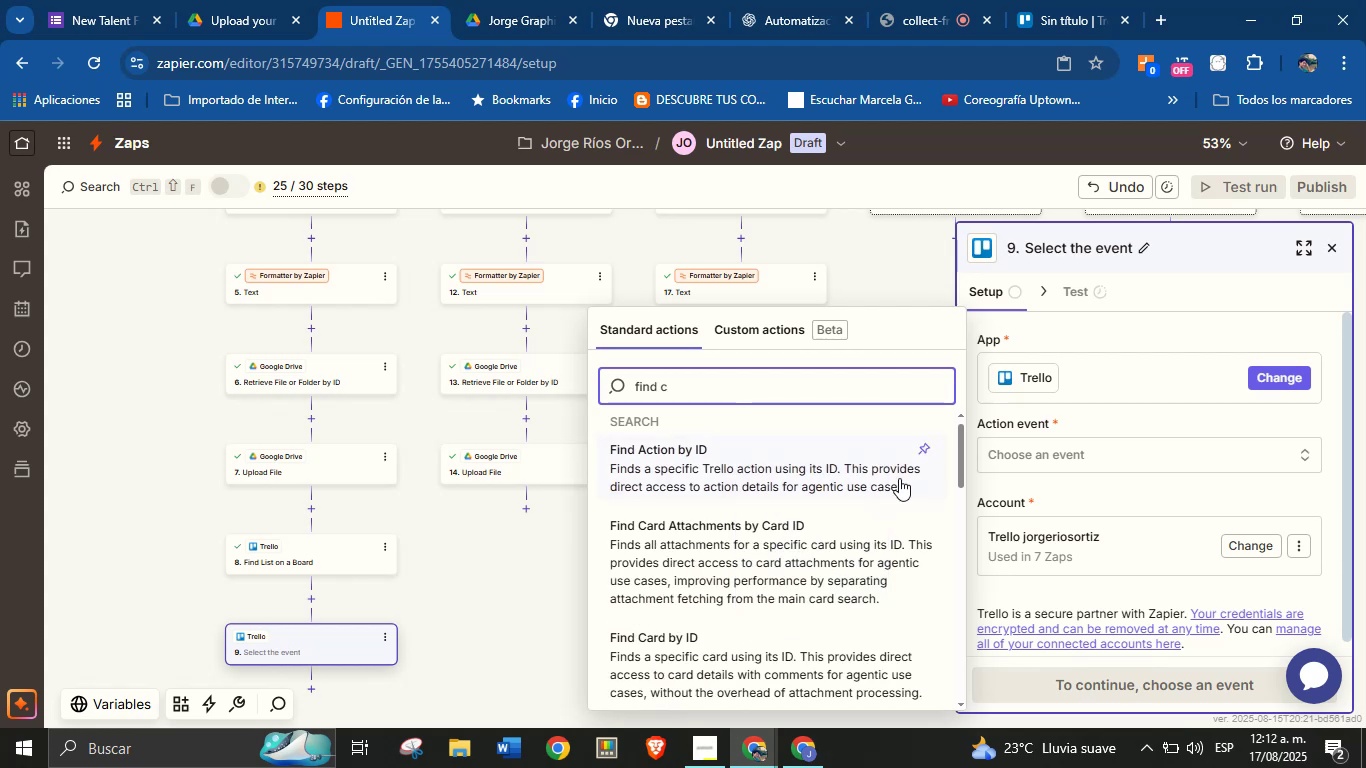 
left_click_drag(start_coordinate=[961, 442], to_coordinate=[945, 420])
 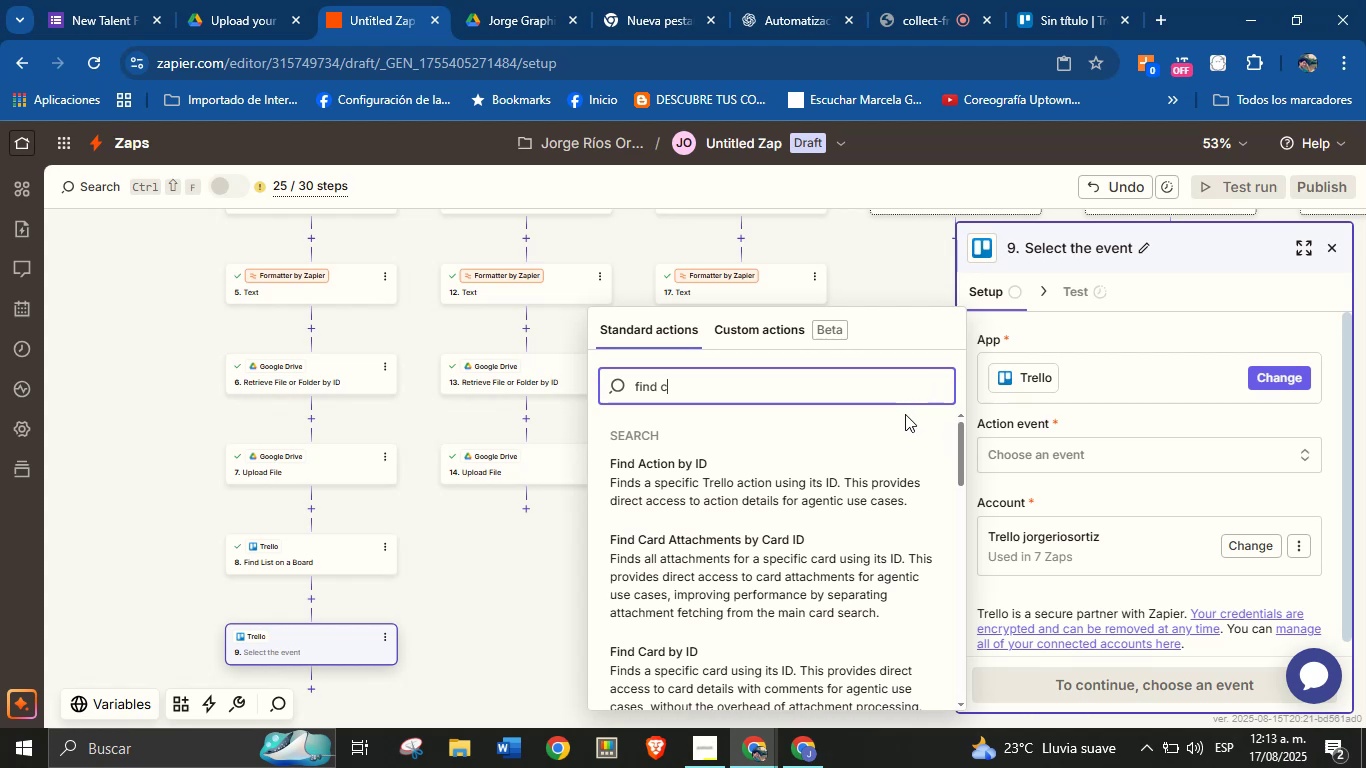 
double_click([890, 383])
 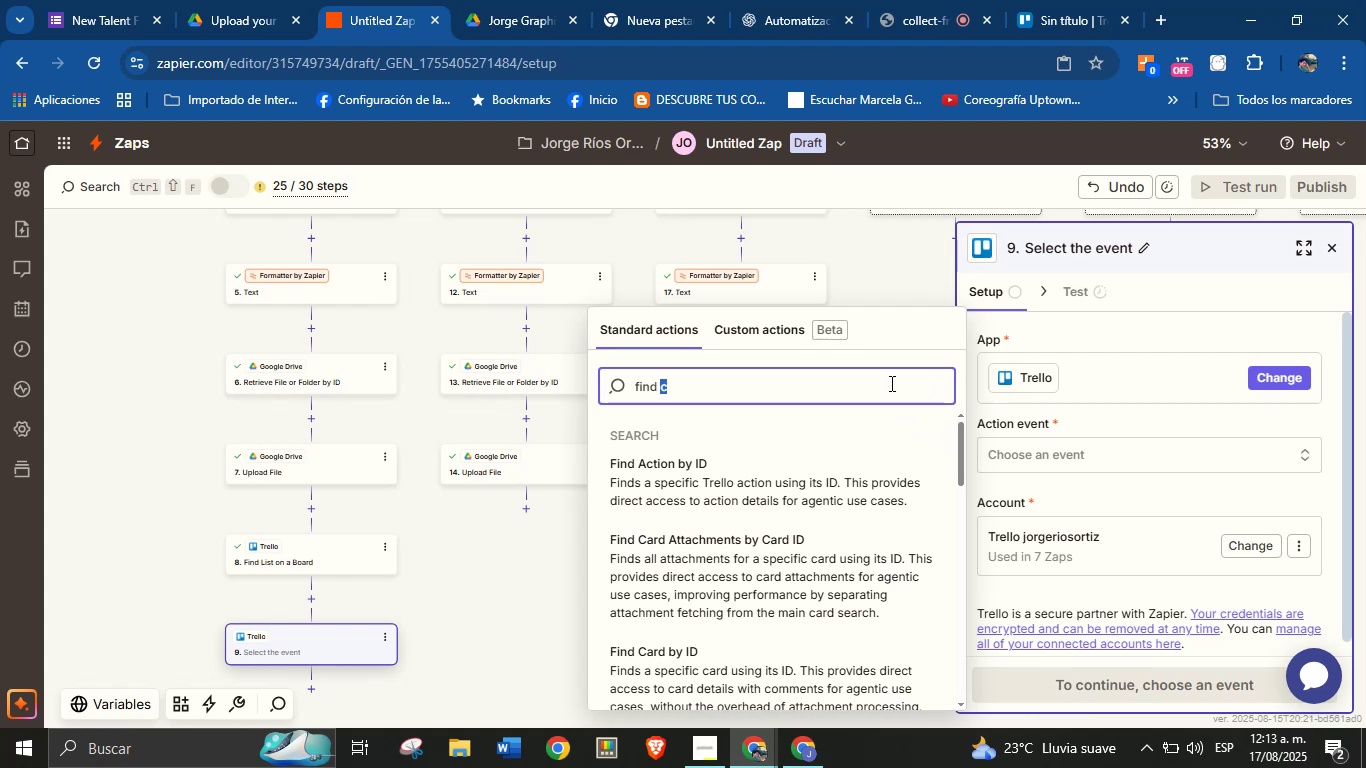 
triple_click([890, 383])
 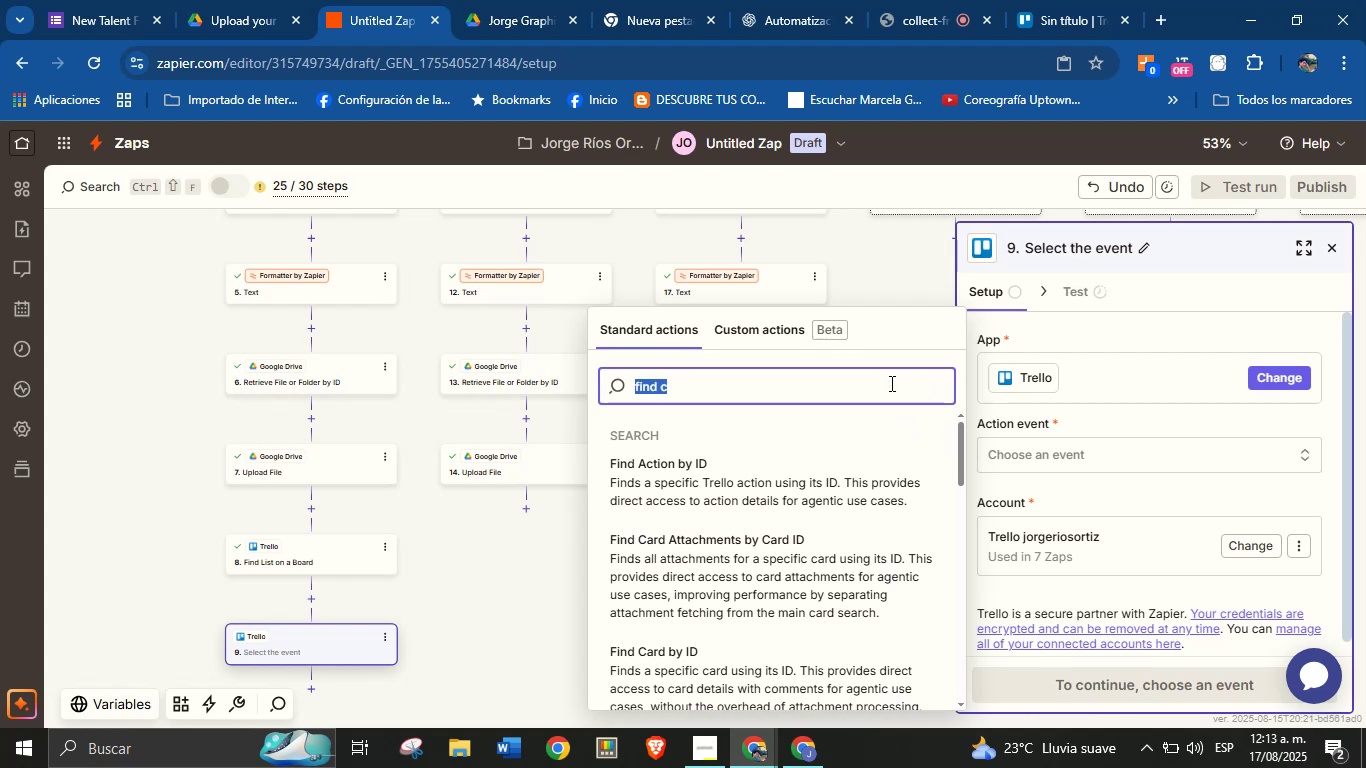 
key(Backspace)
type(card)
 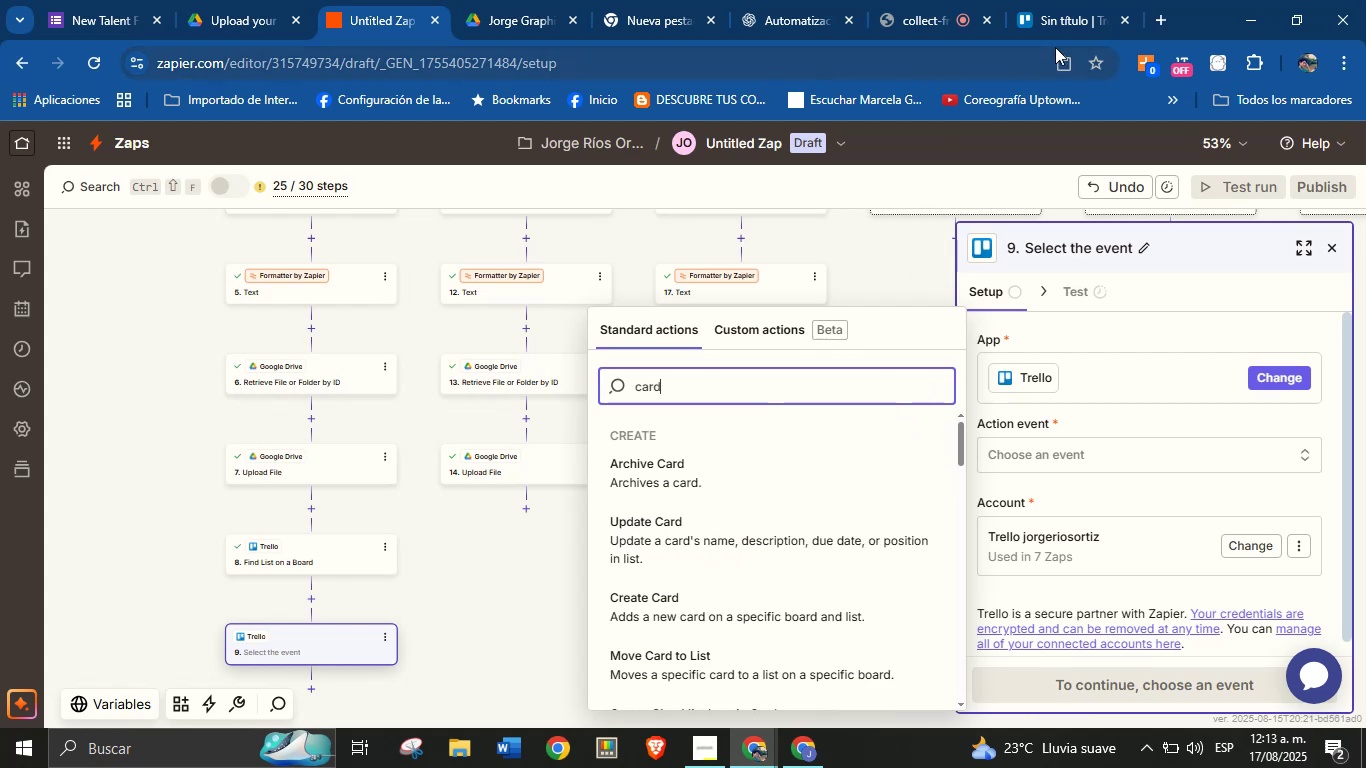 
left_click([1068, 1])
 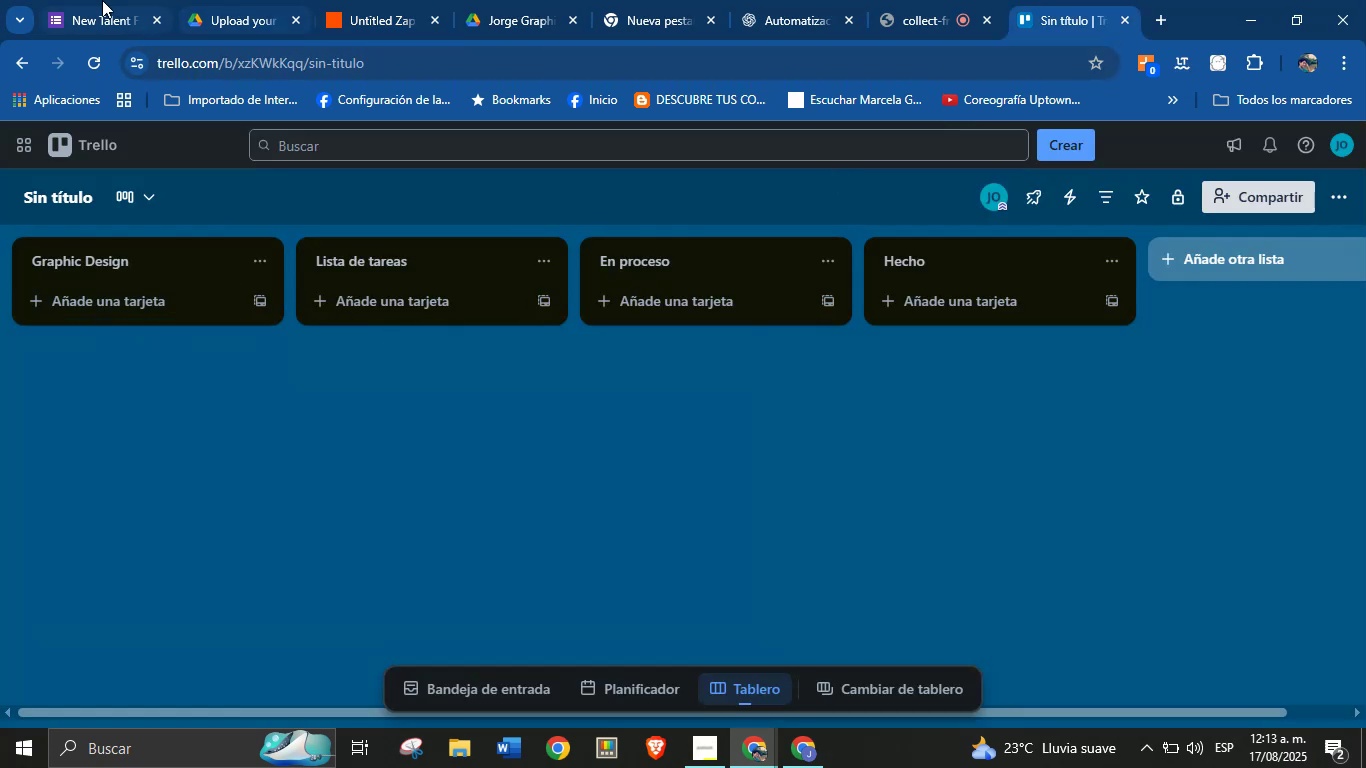 
left_click([109, 0])
 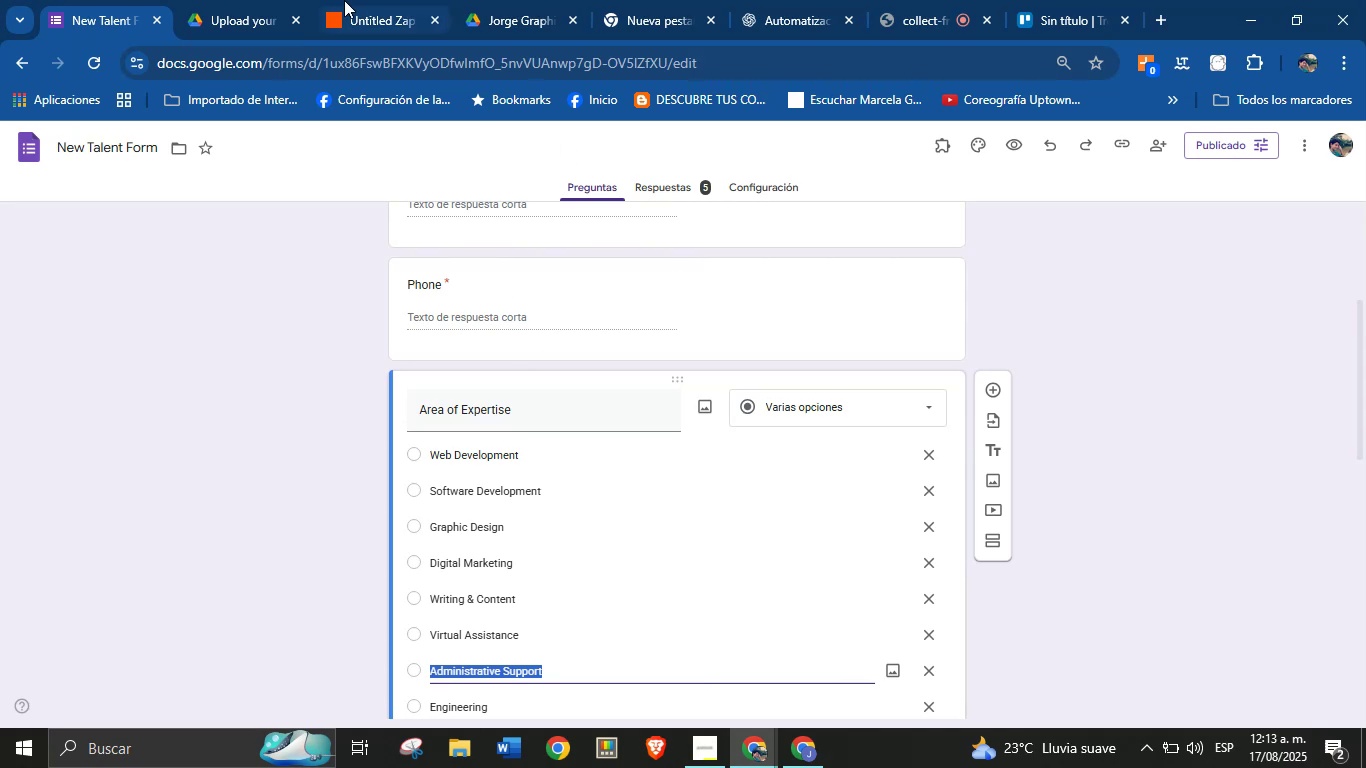 
left_click([260, 0])
 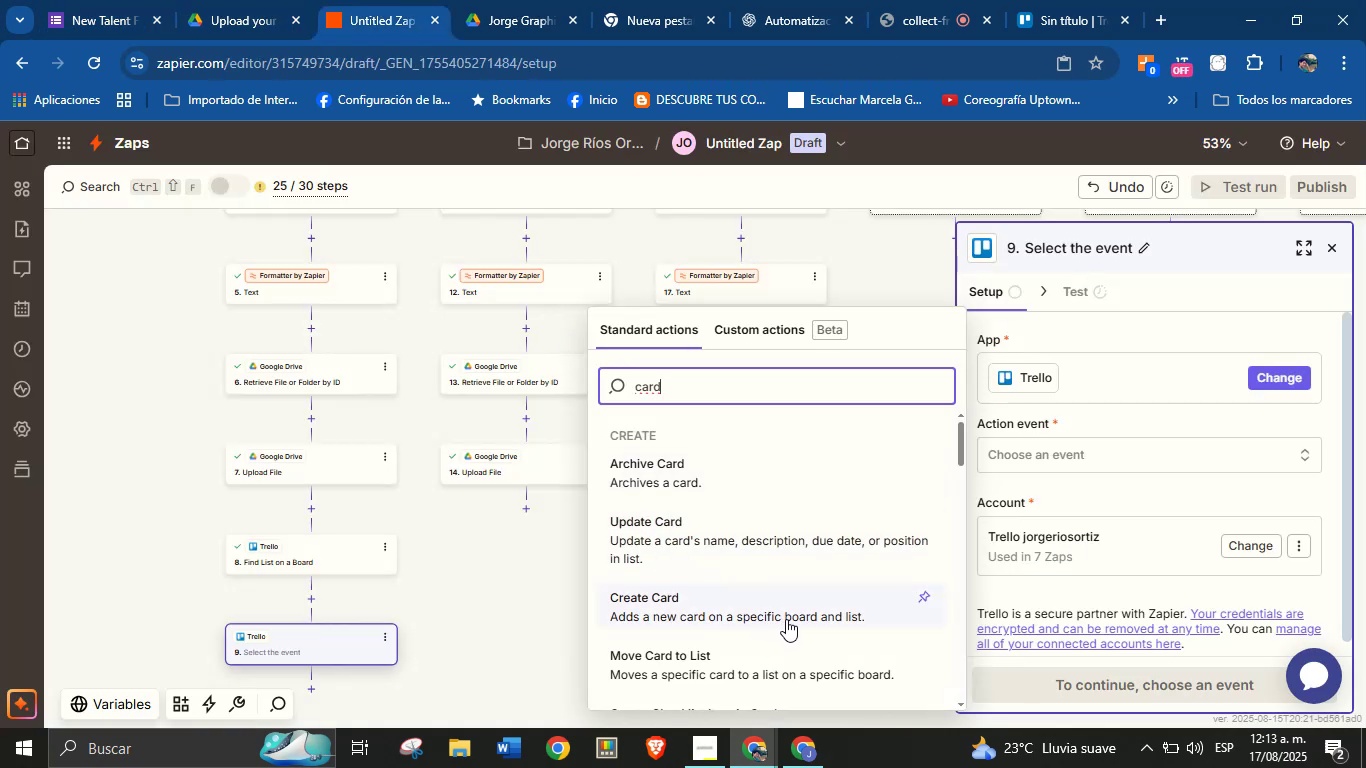 
wait(5.4)
 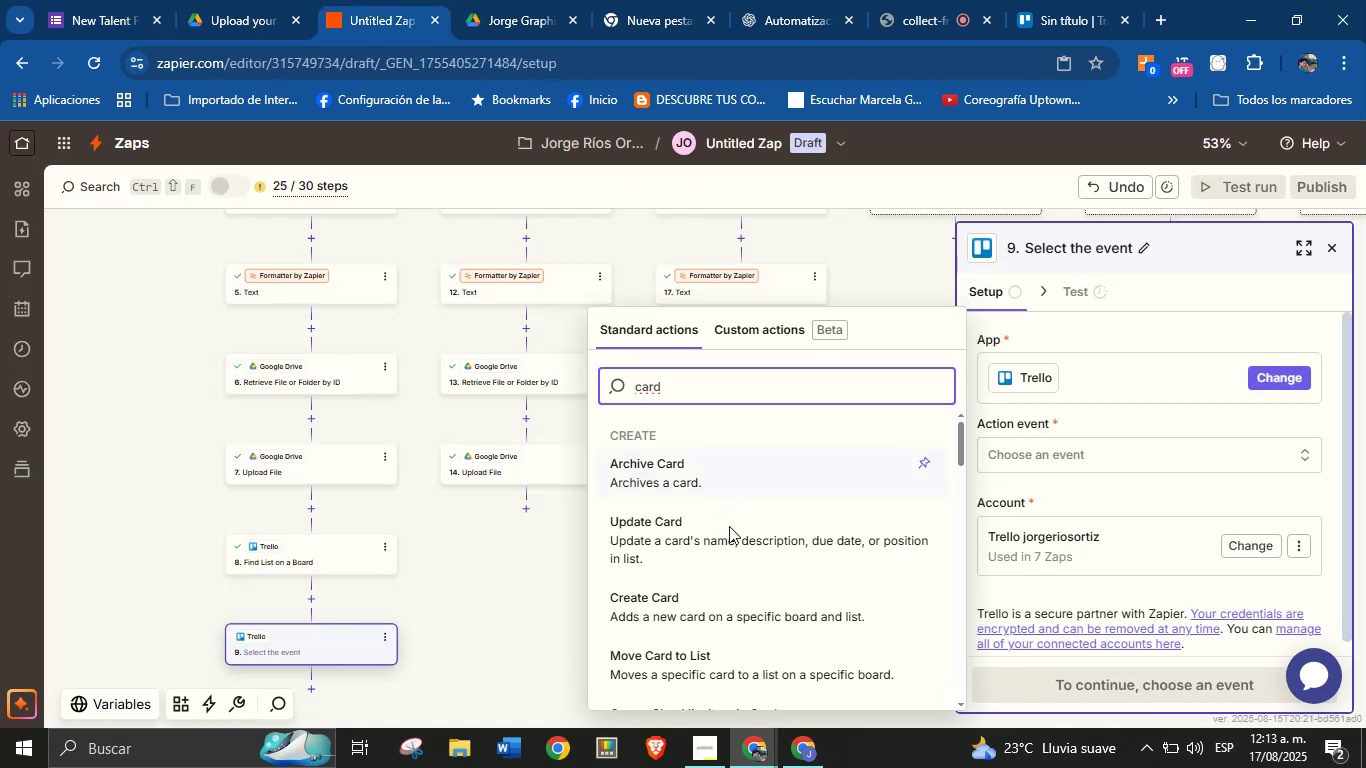 
left_click([713, 608])
 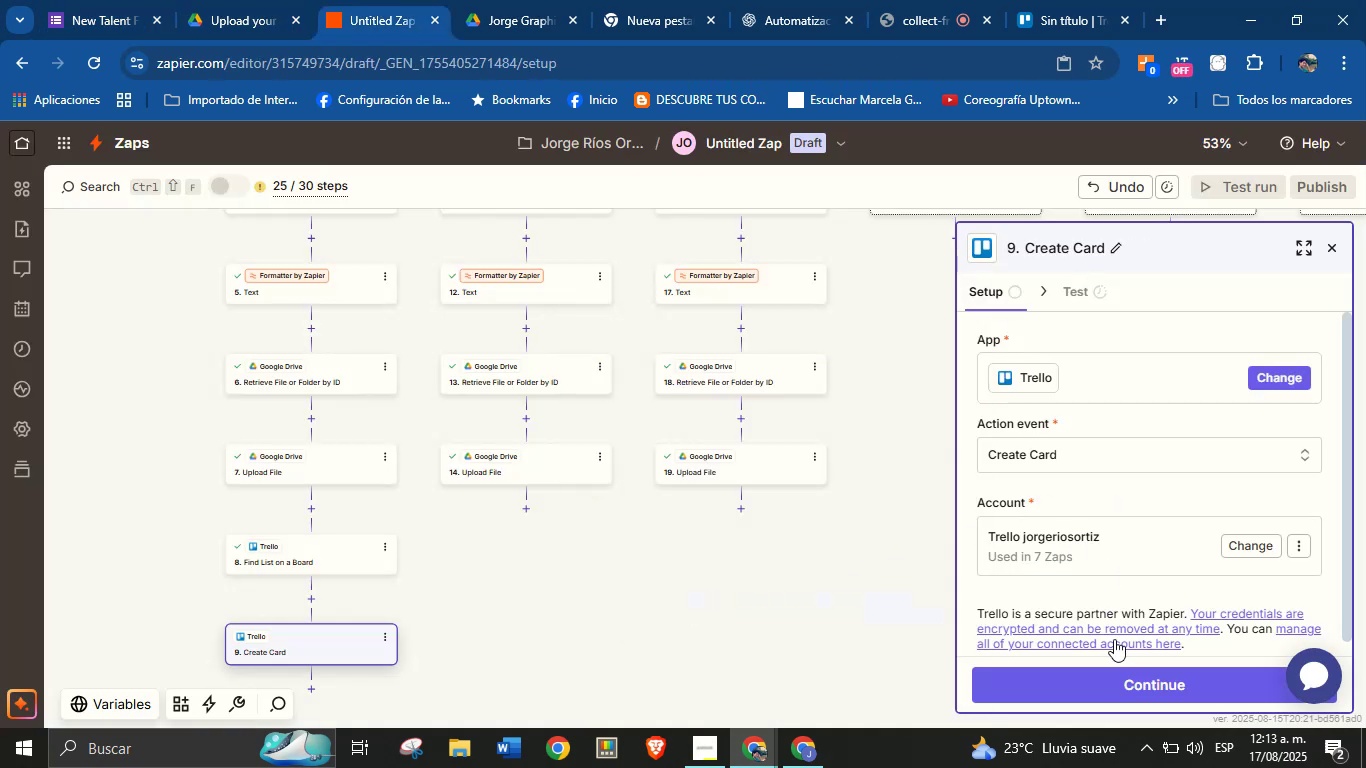 
left_click([1114, 679])
 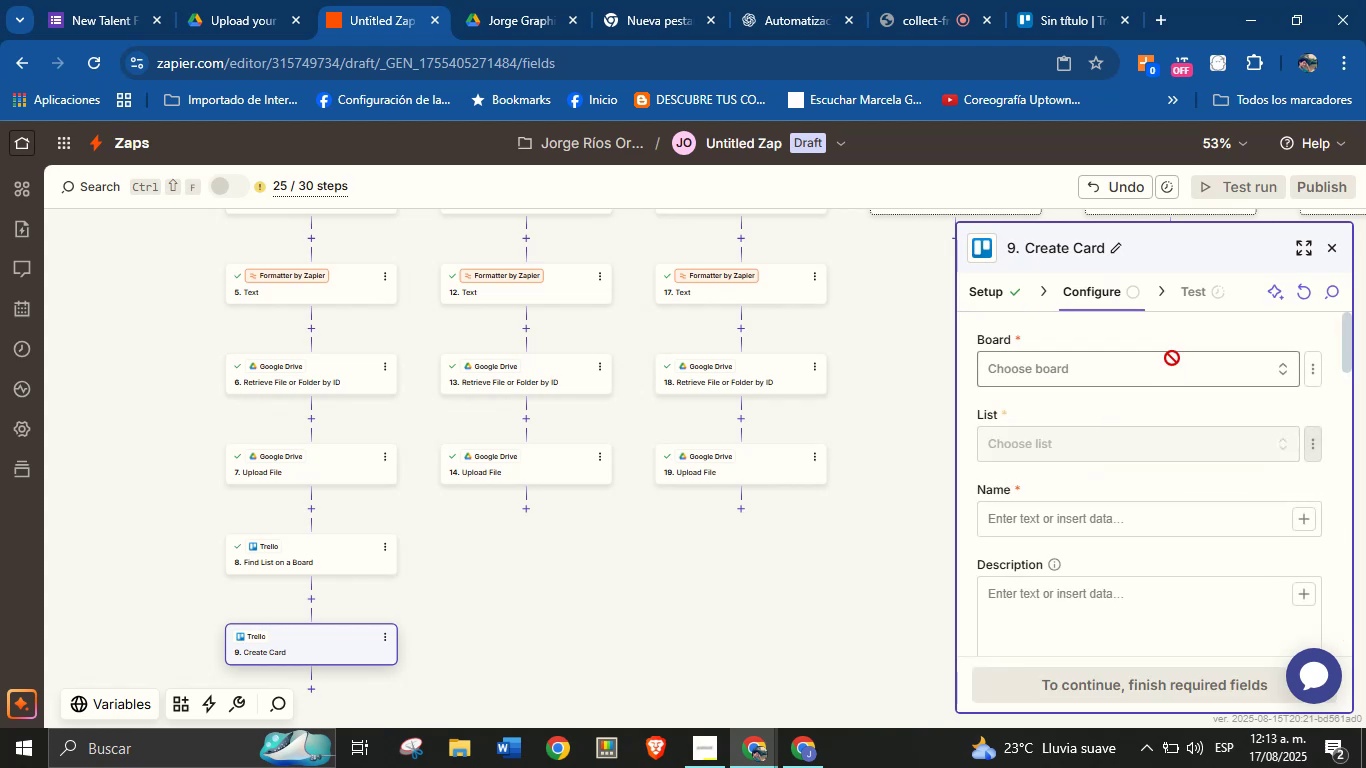 
wait(5.41)
 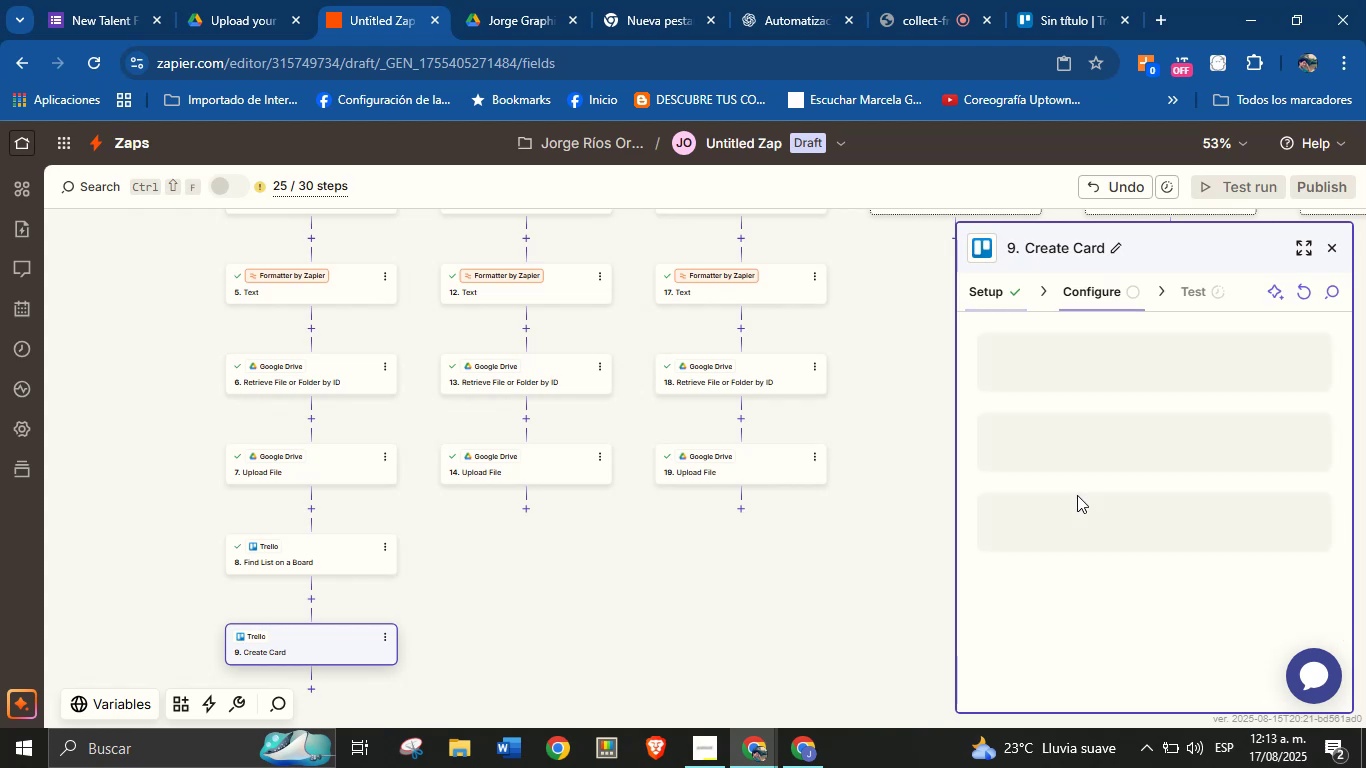 
left_click([810, 561])
 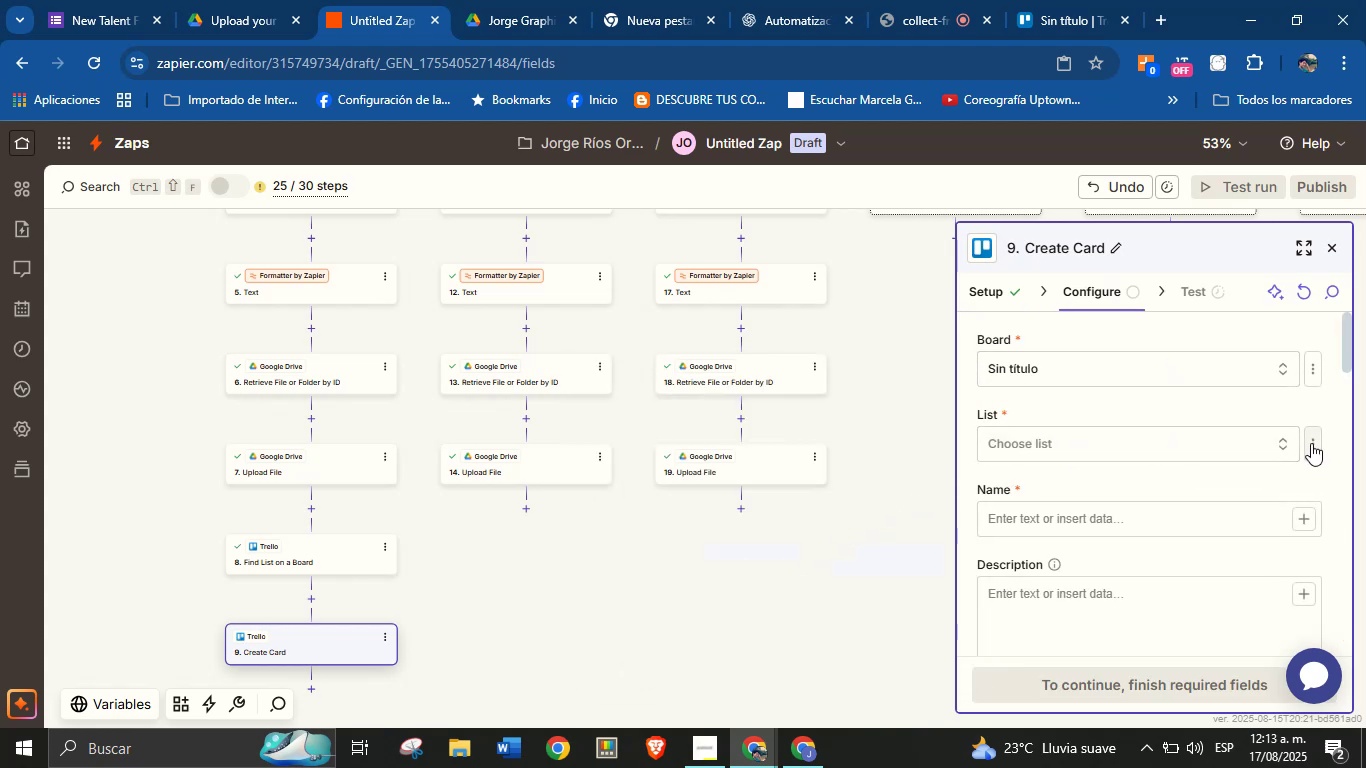 
wait(6.64)
 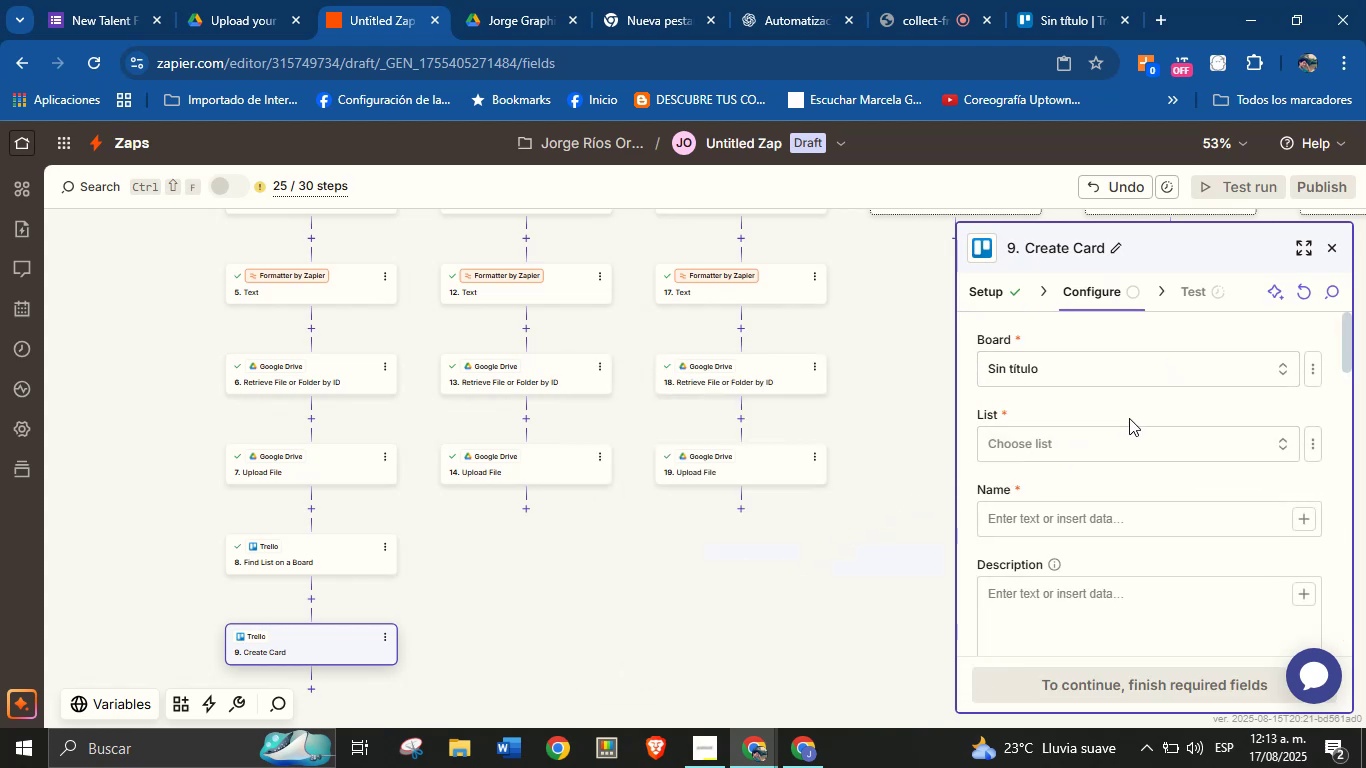 
left_click([1200, 450])
 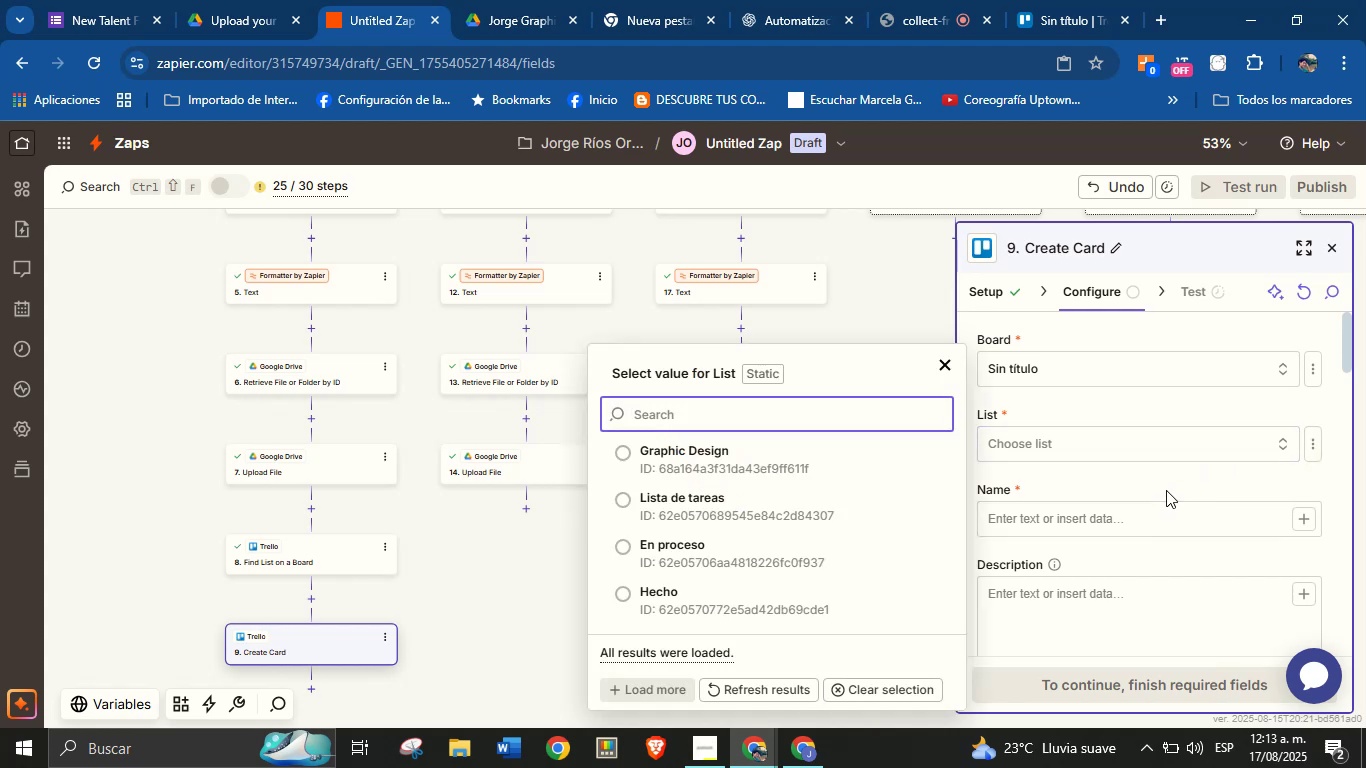 
left_click([1177, 478])
 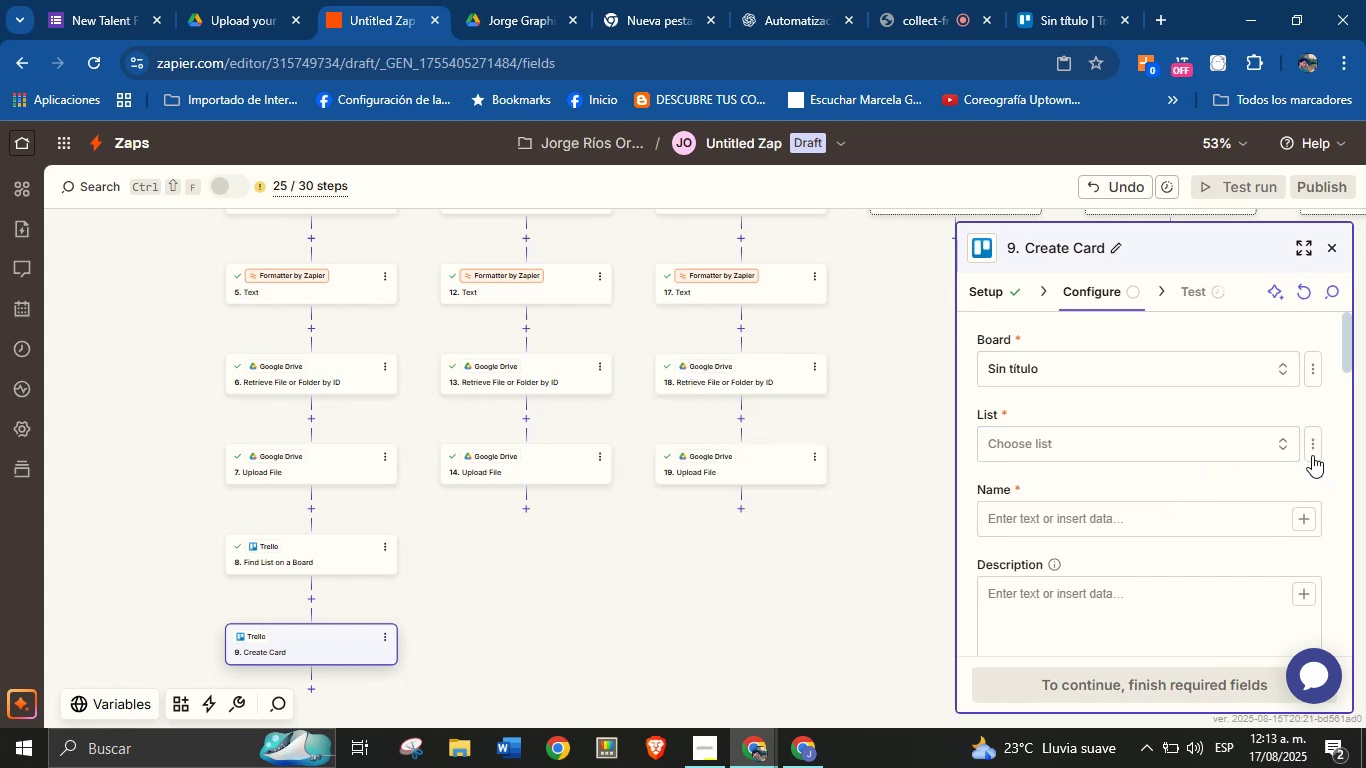 
left_click([1312, 454])
 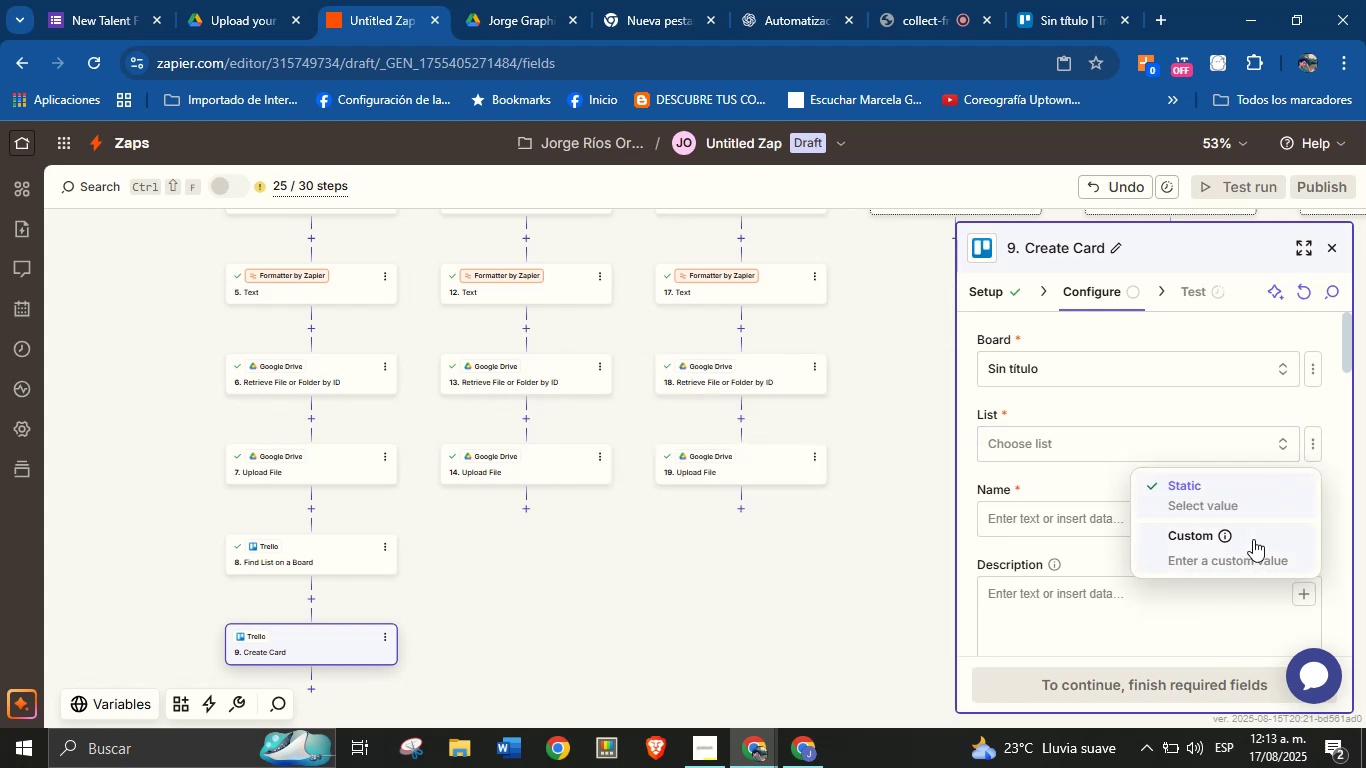 
left_click([1255, 539])
 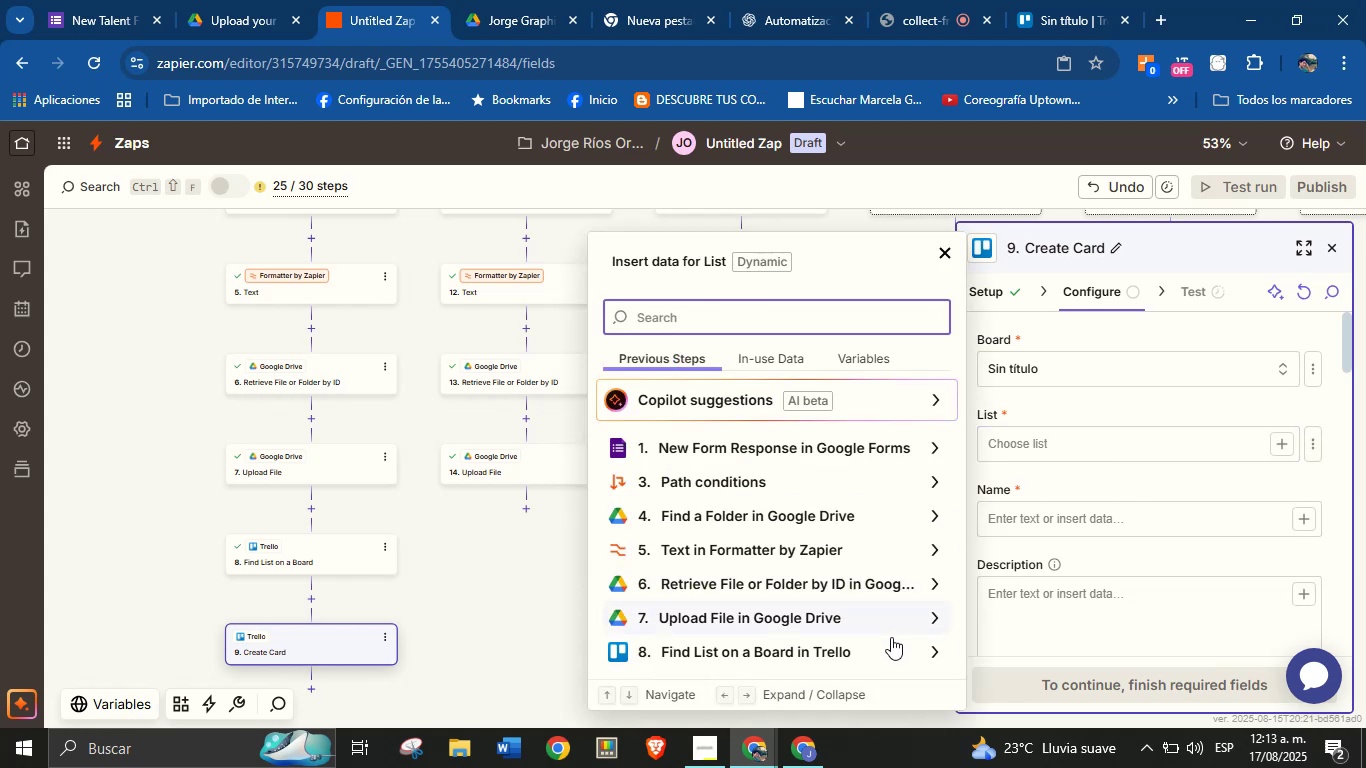 
left_click([899, 643])
 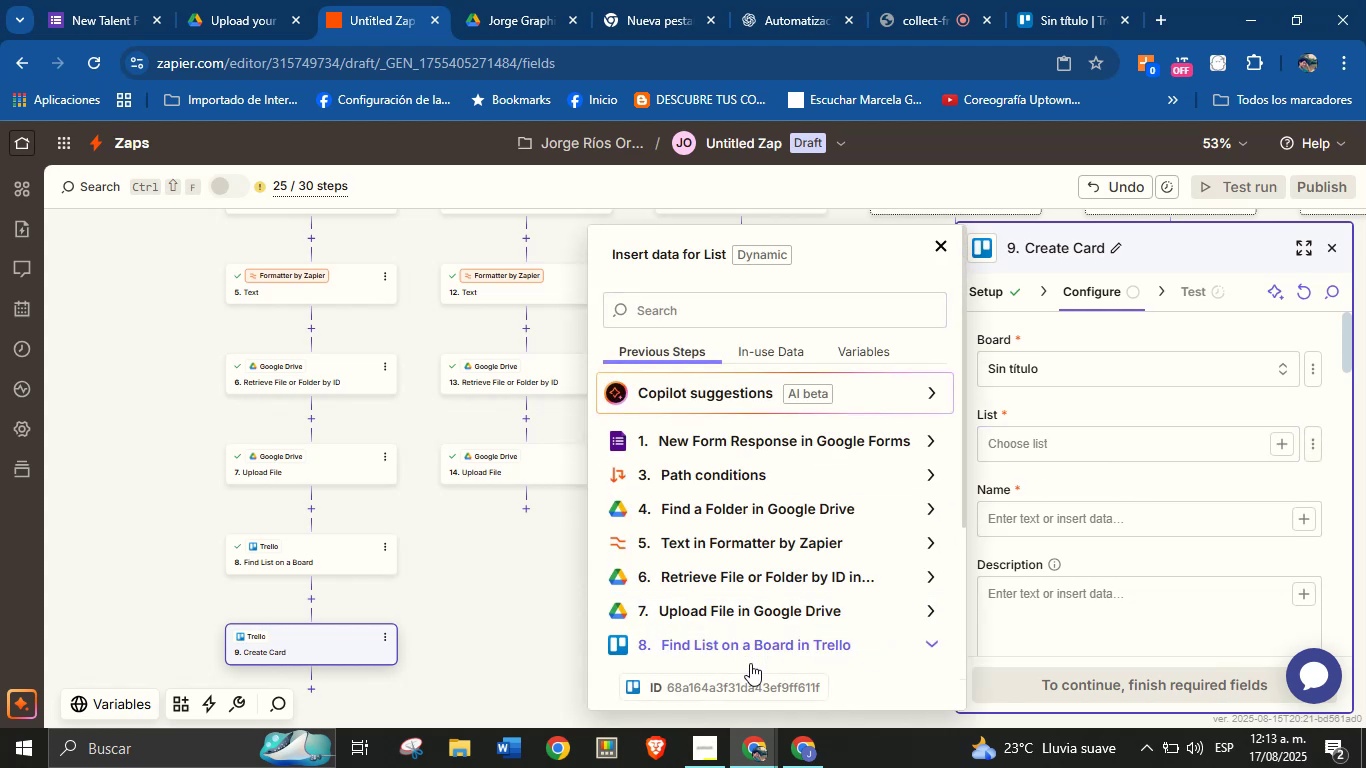 
left_click([752, 683])
 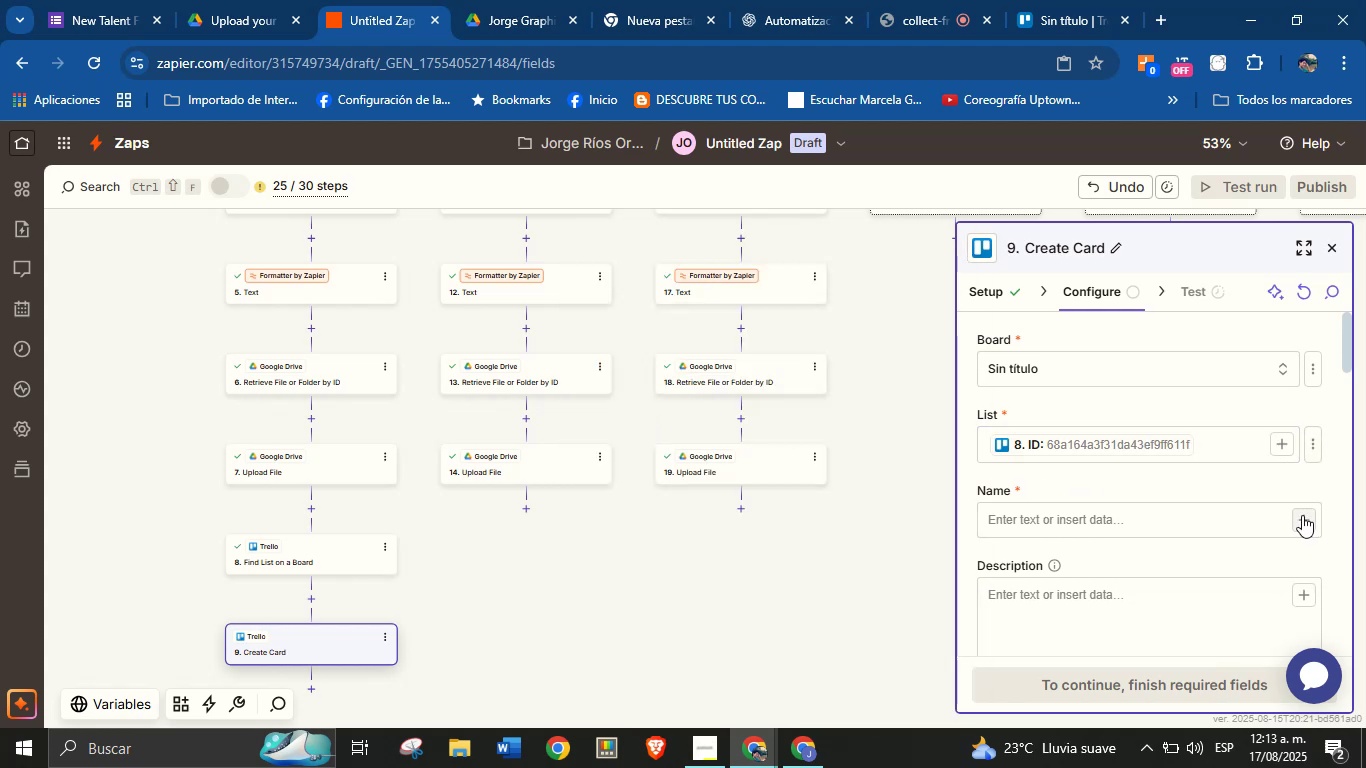 
left_click([1143, 532])
 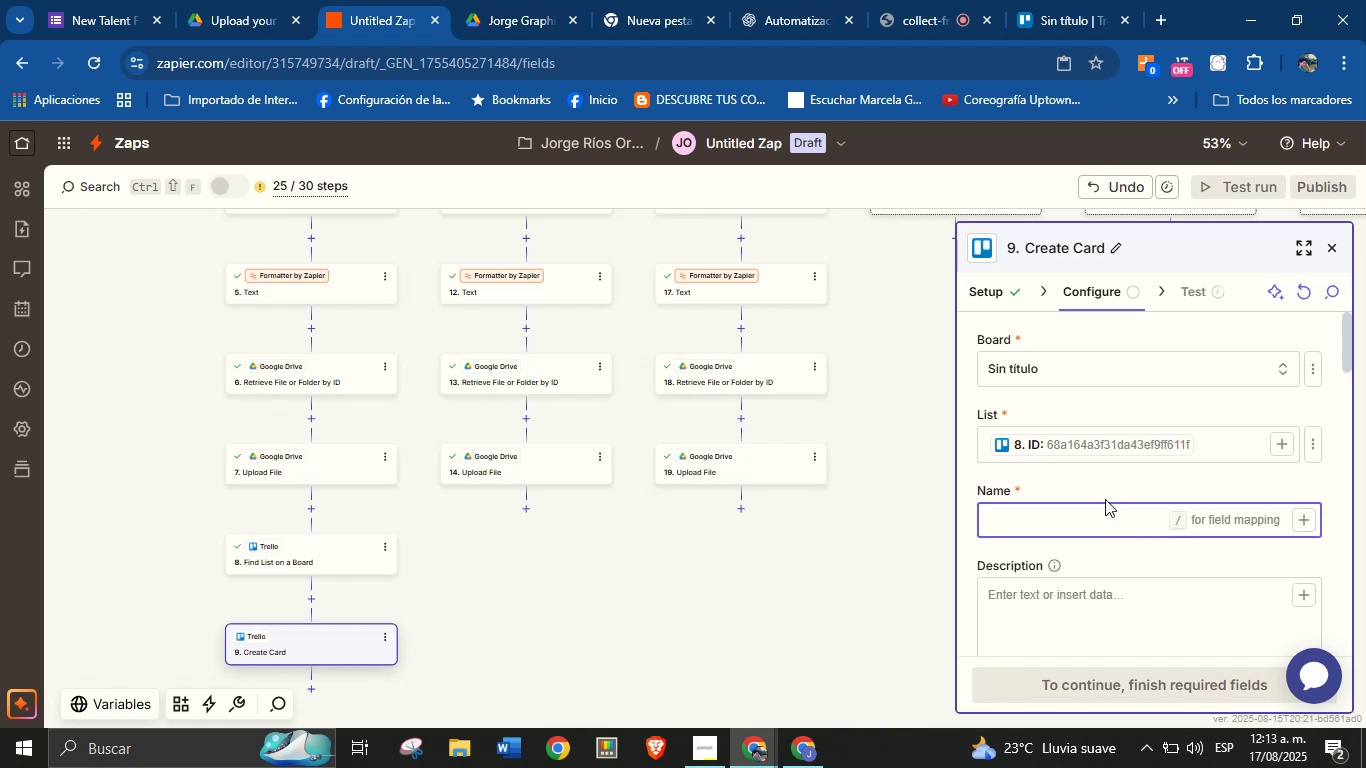 
left_click([1129, 484])
 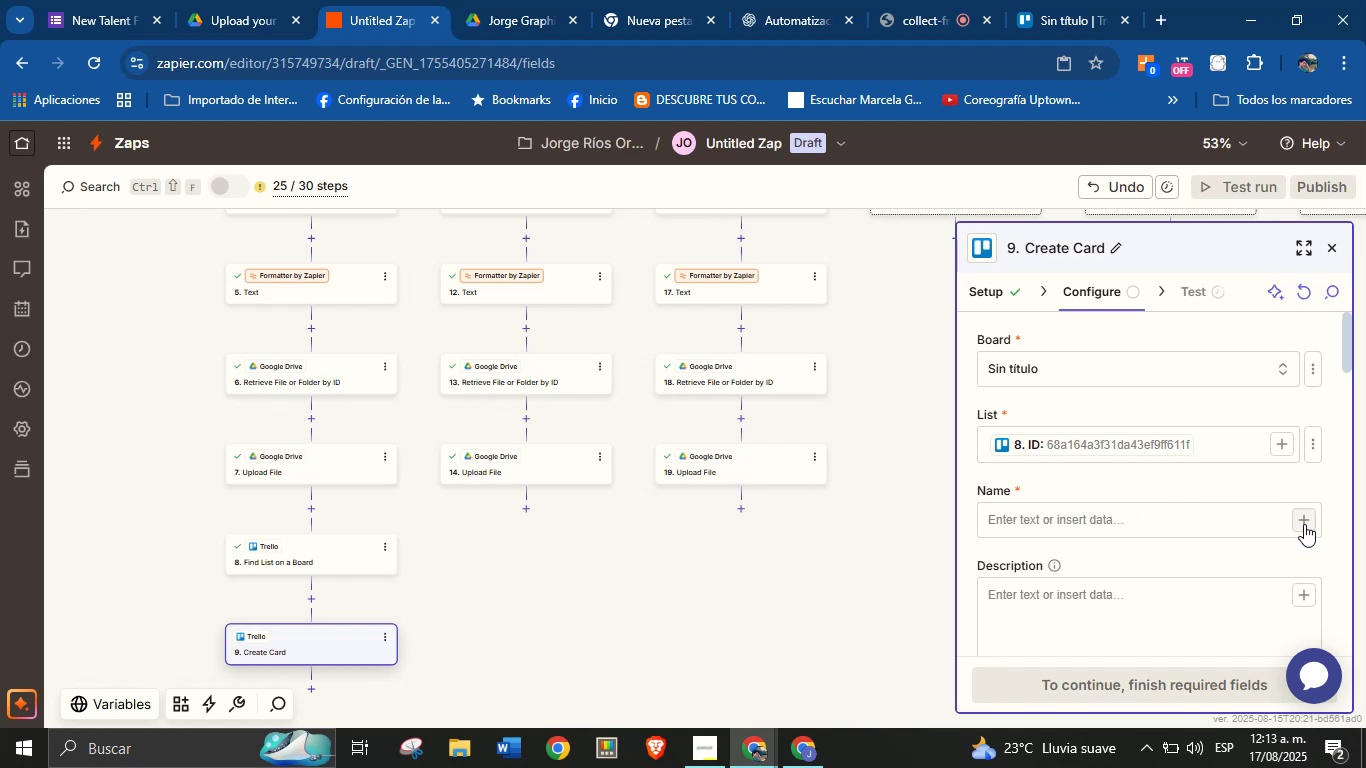 
left_click([1304, 524])
 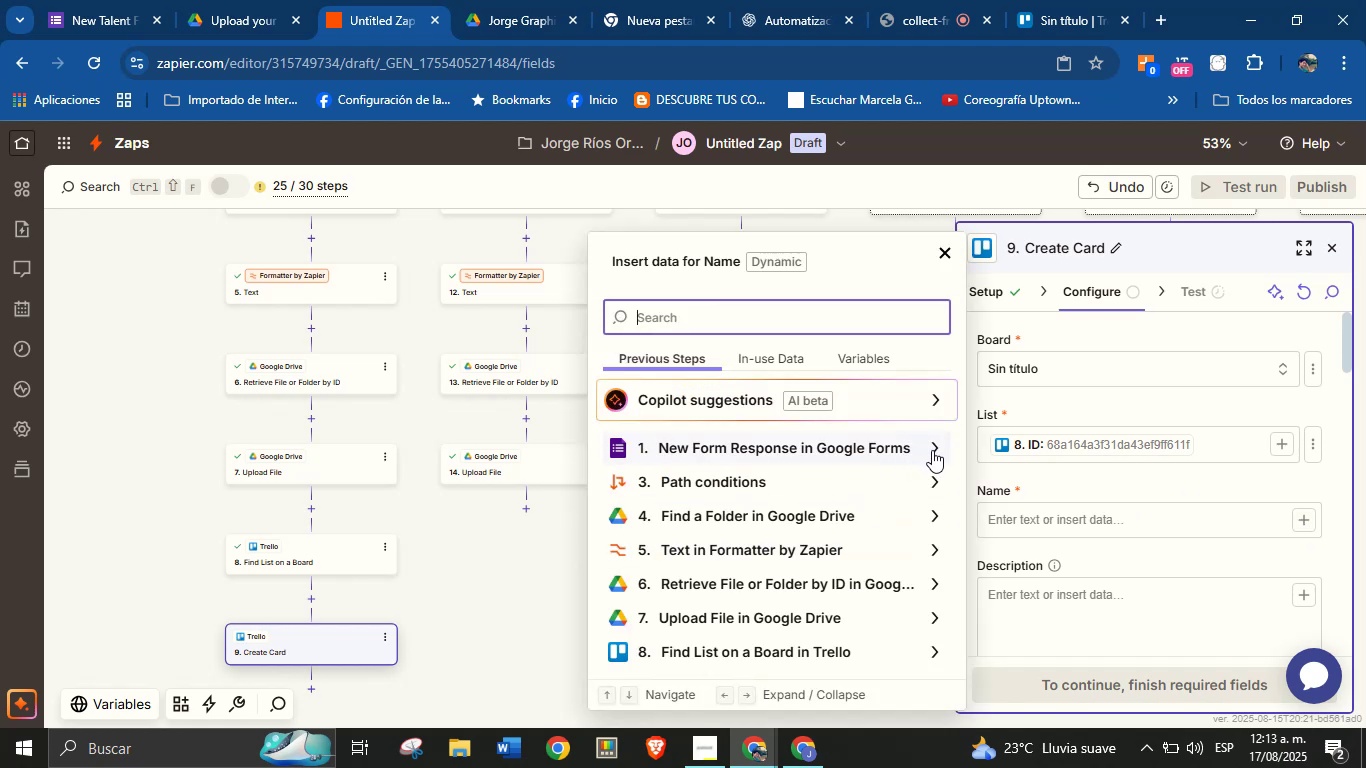 
left_click([935, 447])
 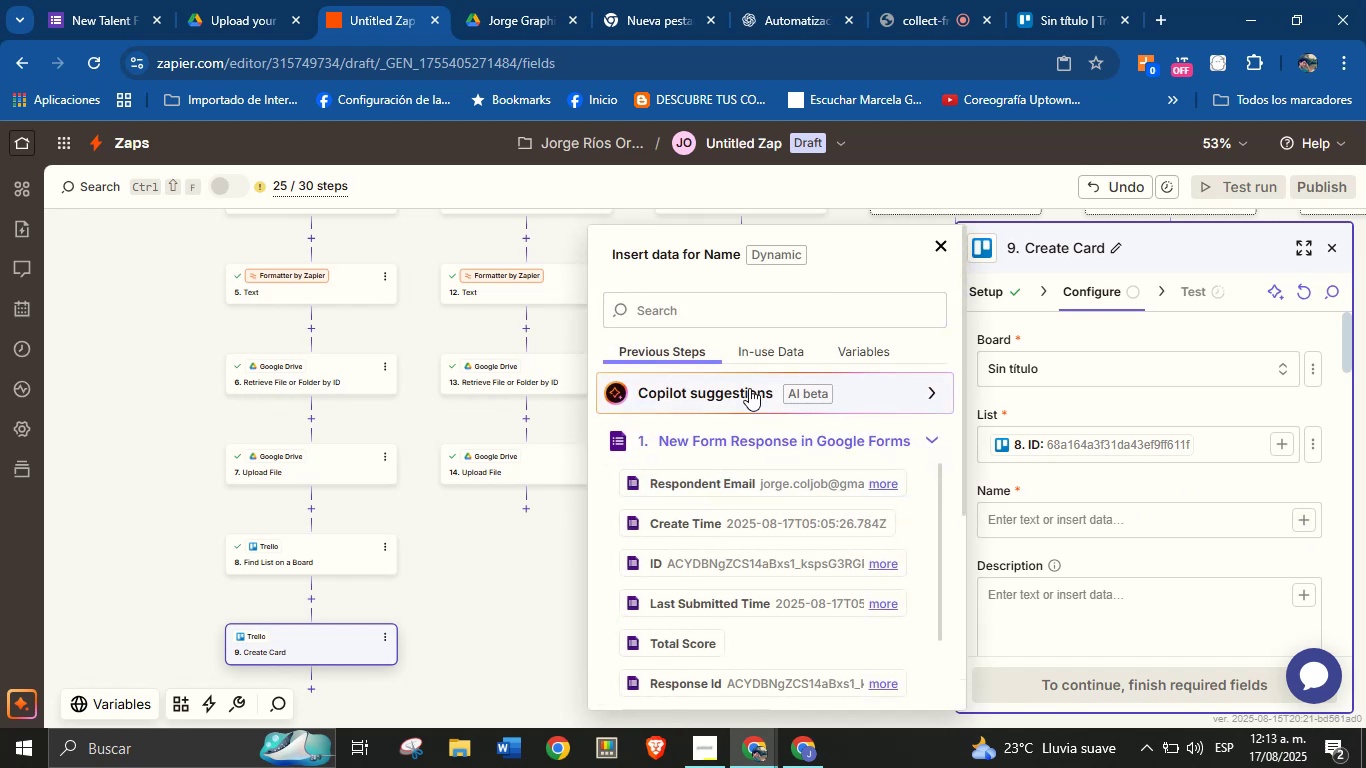 
left_click([731, 323])
 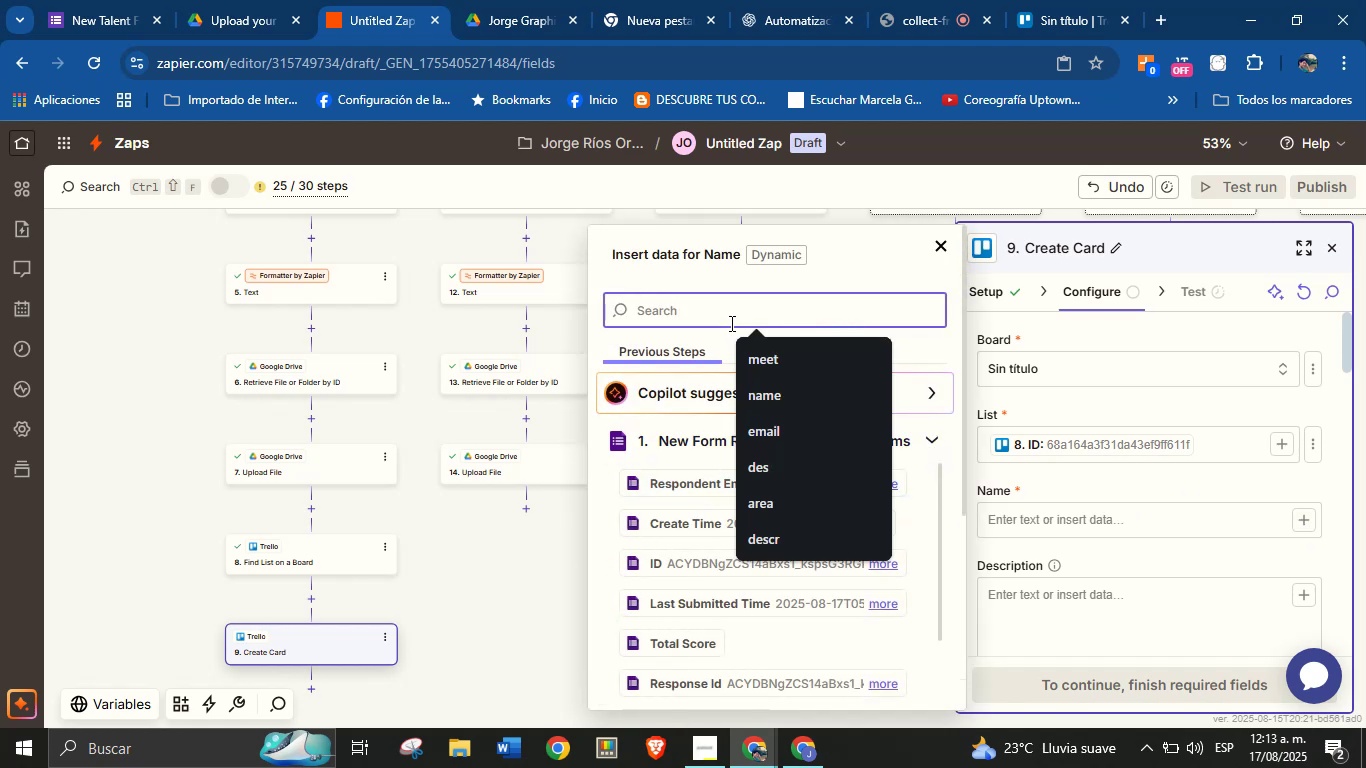 
type(name)
 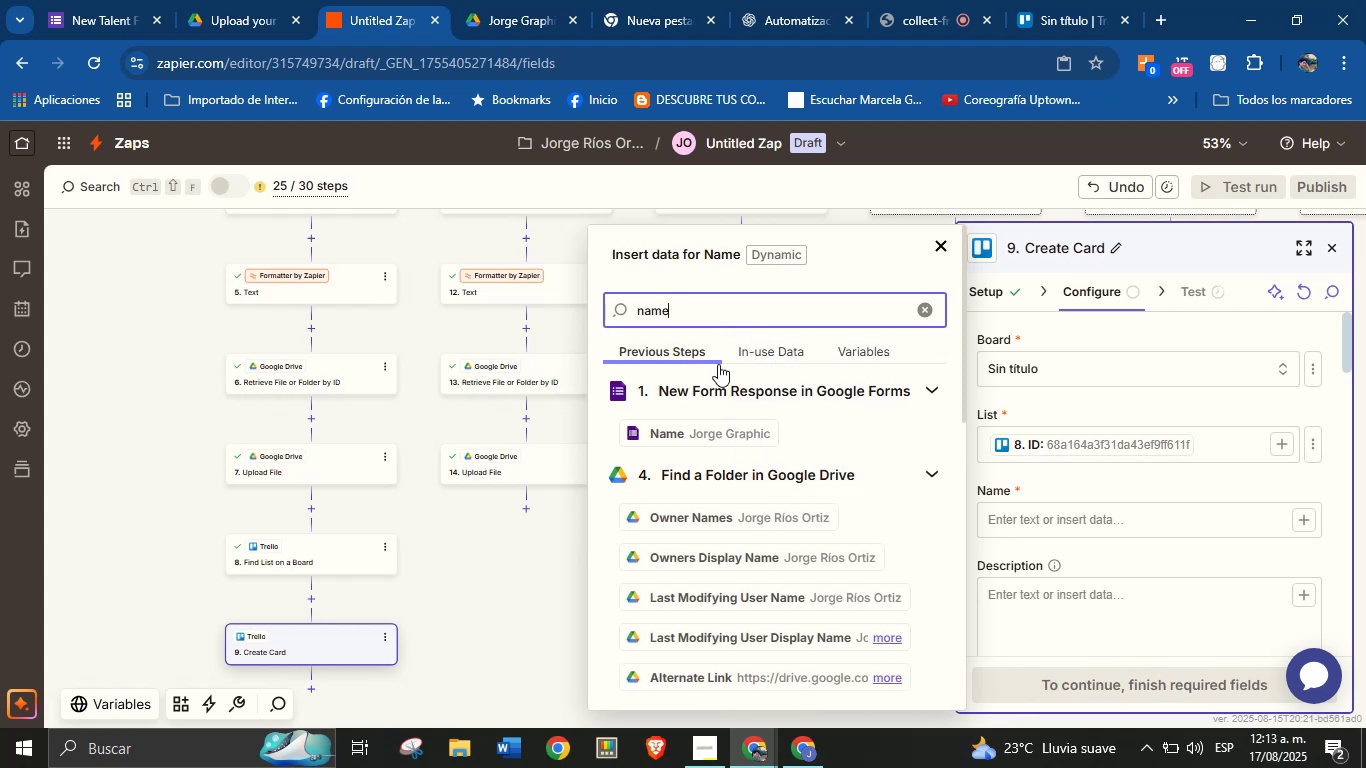 
left_click([722, 435])
 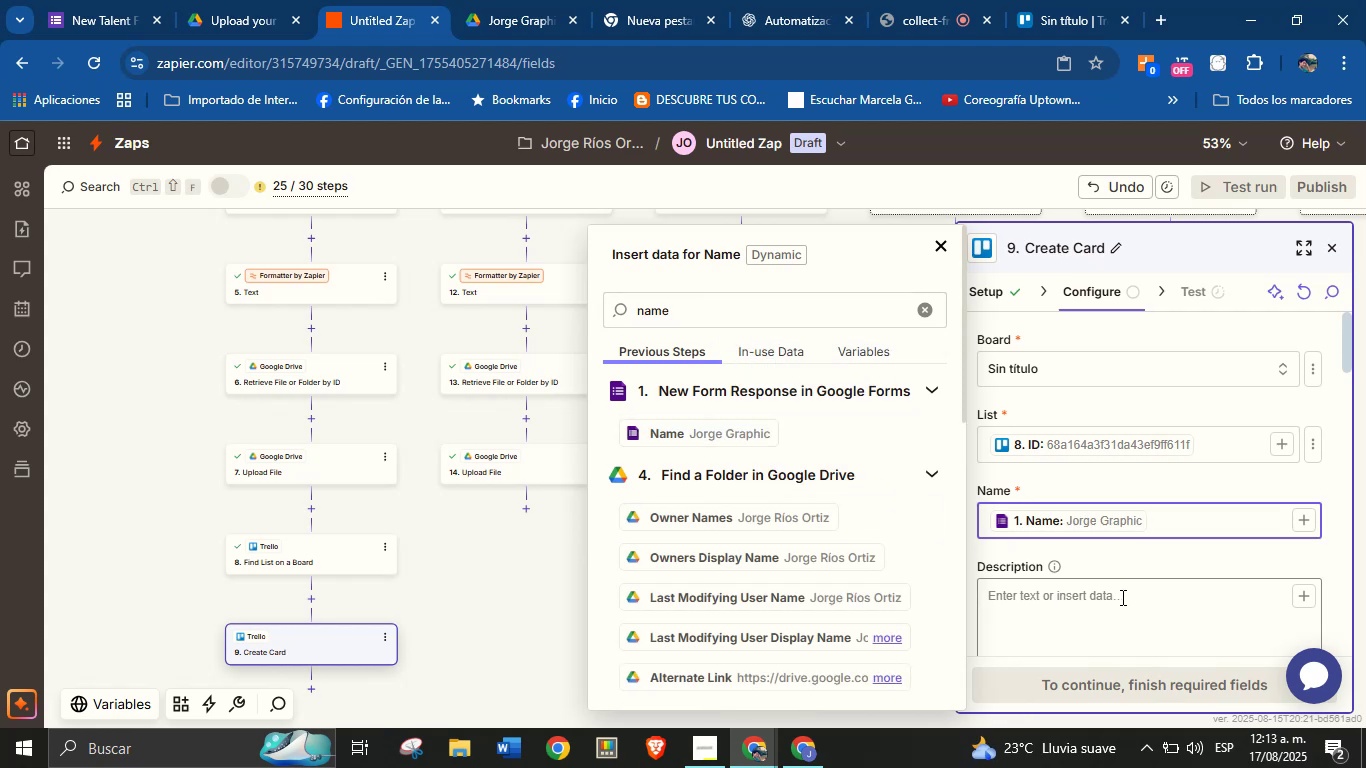 
left_click([1167, 571])
 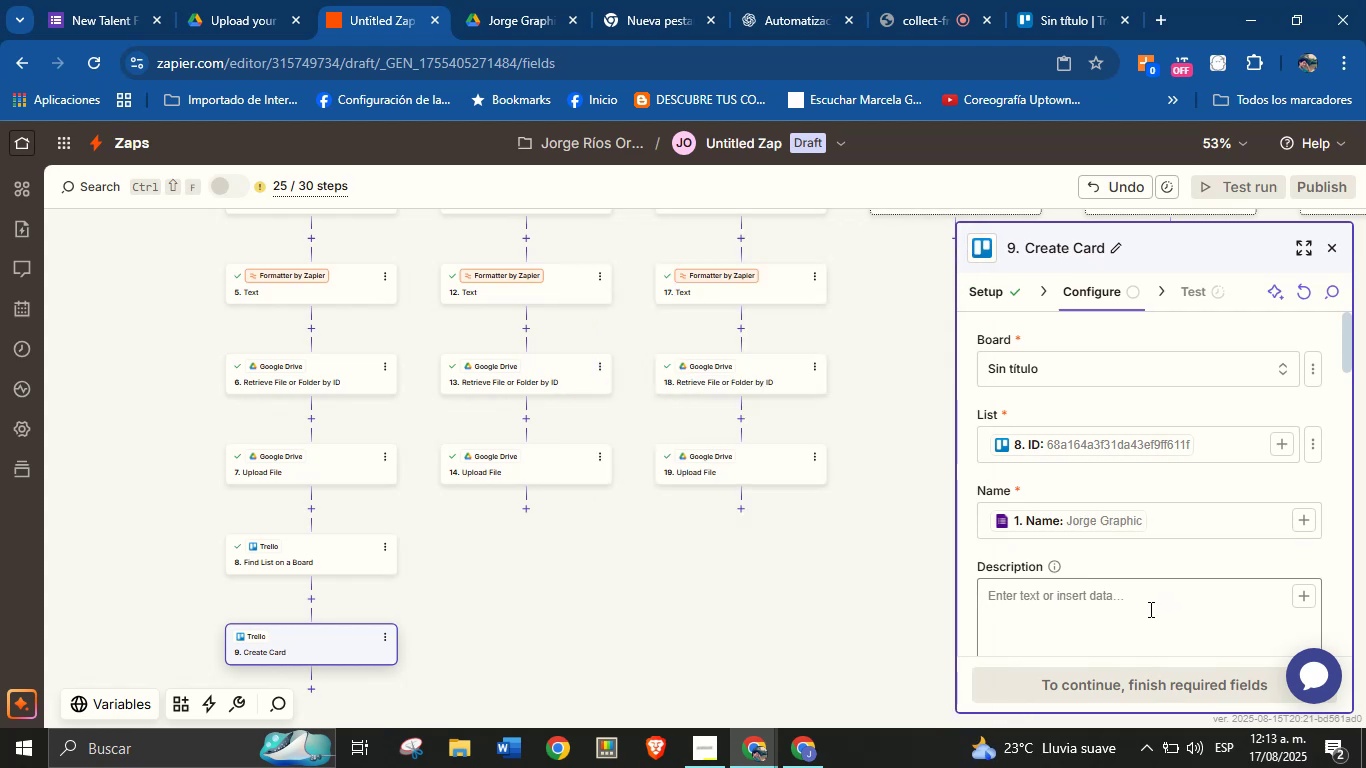 
left_click([1149, 609])
 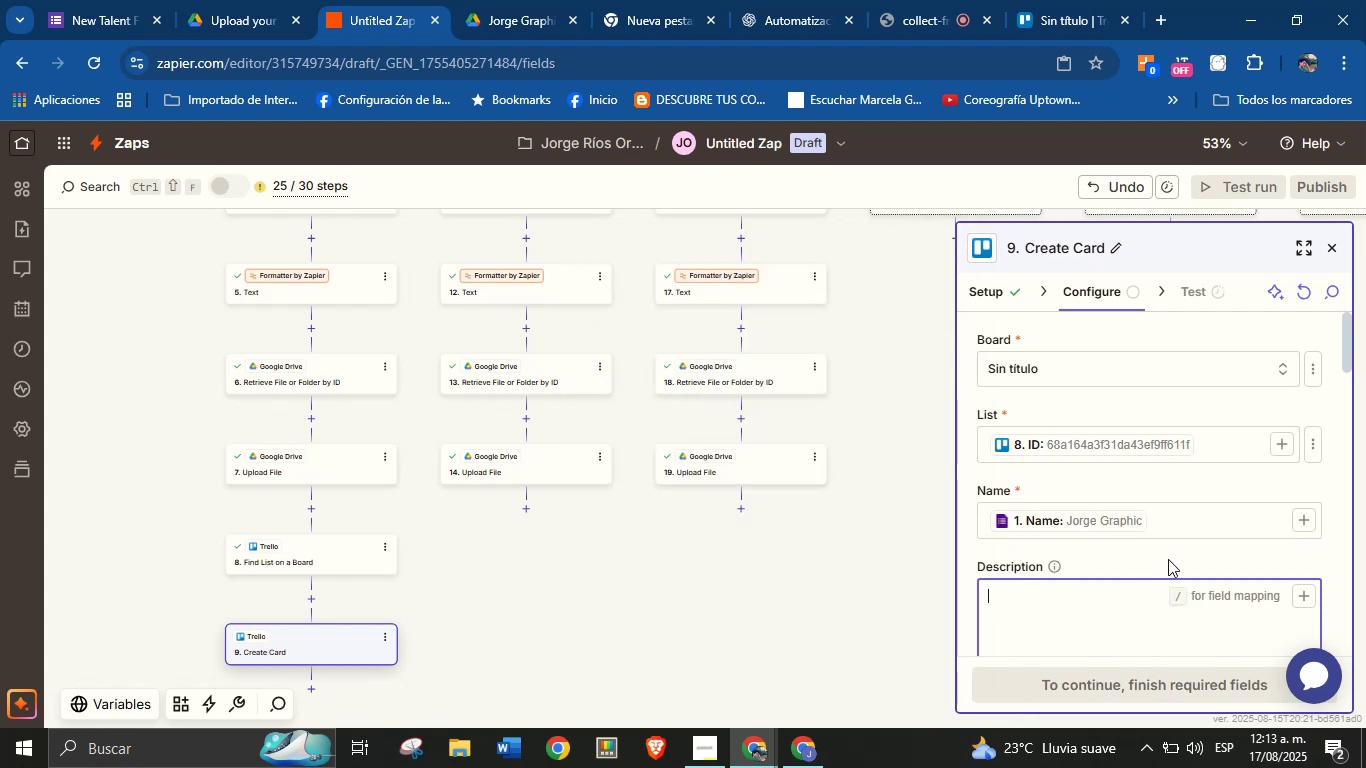 
scroll: coordinate [1168, 558], scroll_direction: down, amount: 1.0
 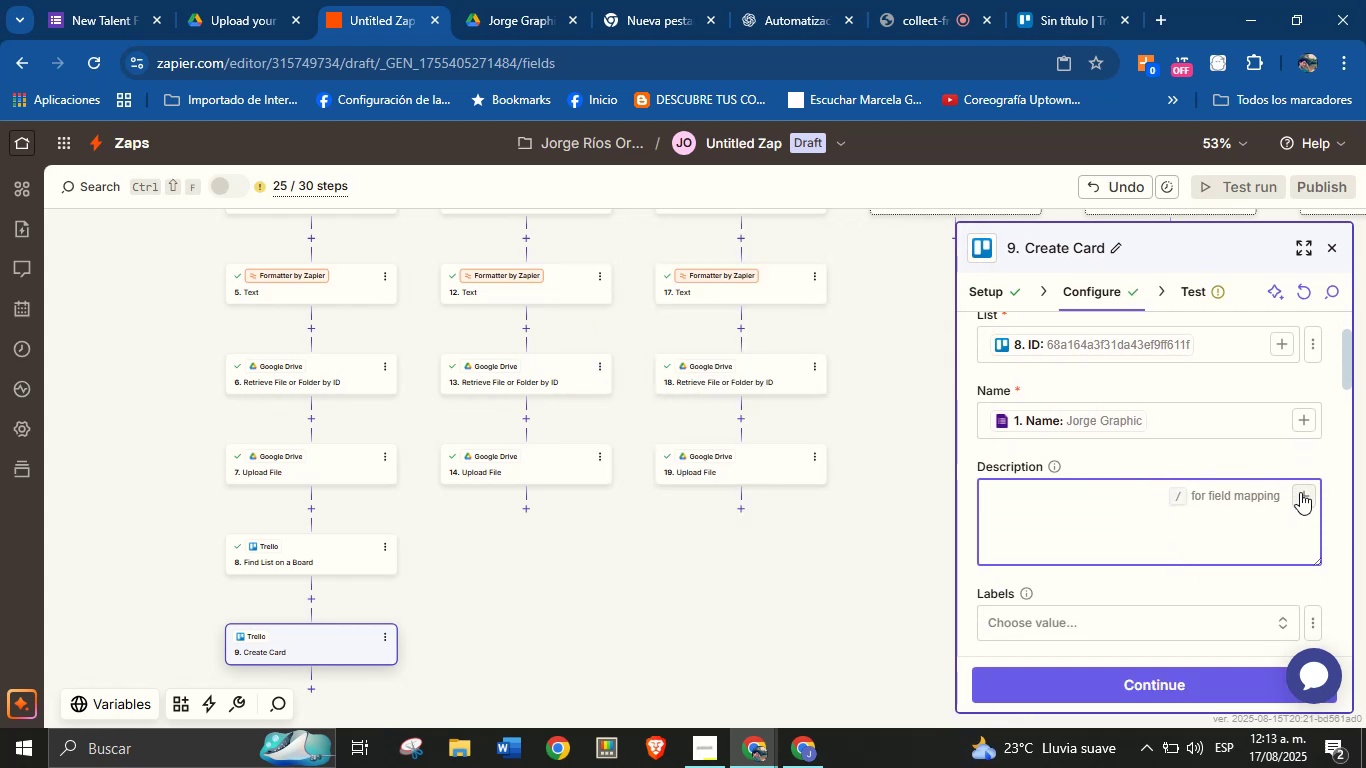 
left_click([1300, 492])
 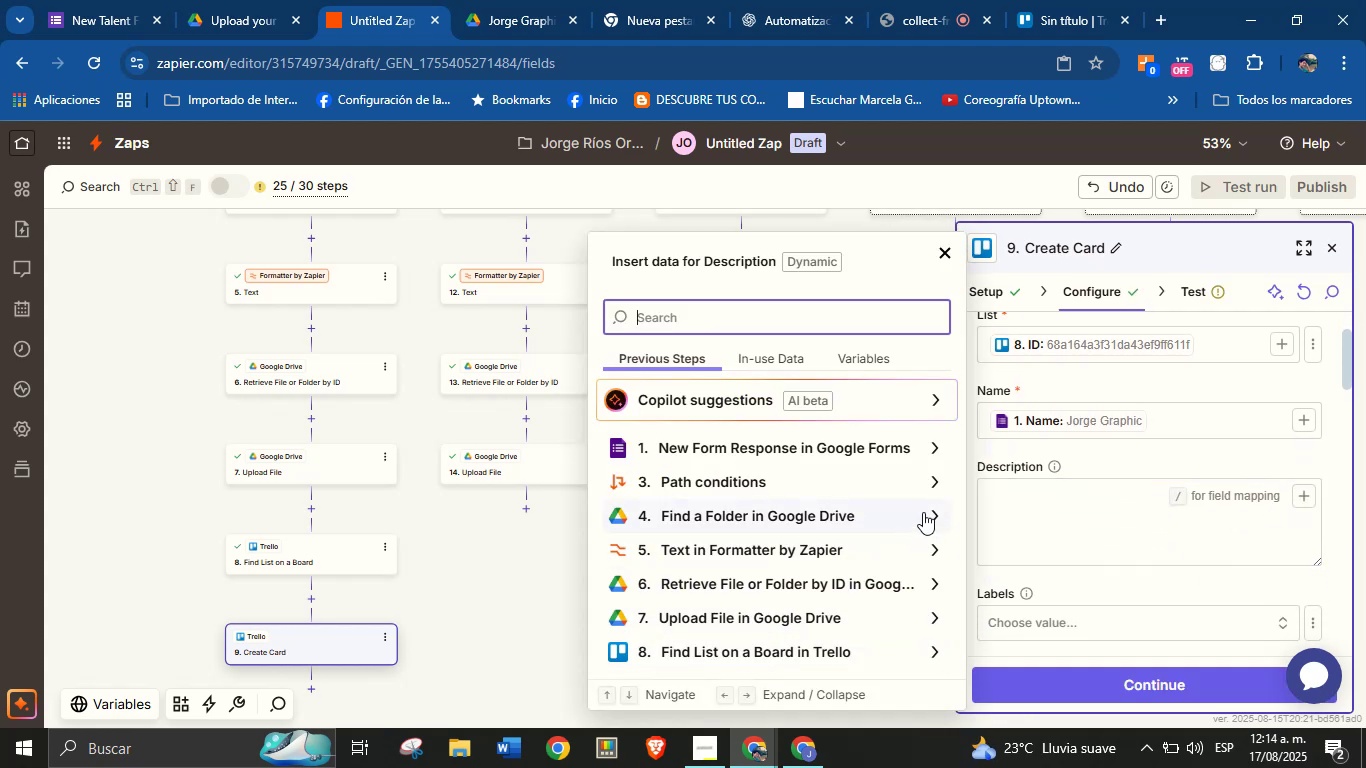 
left_click([930, 446])
 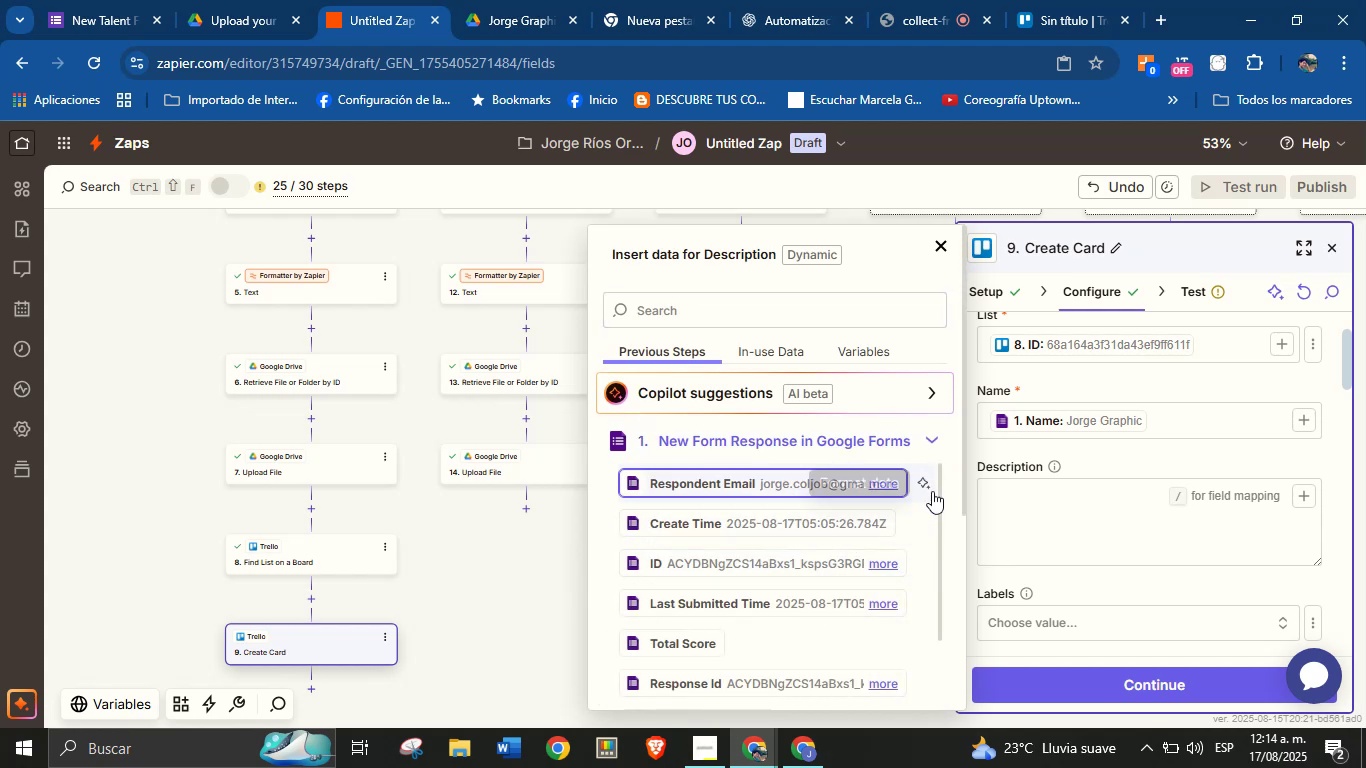 
left_click_drag(start_coordinate=[939, 480], to_coordinate=[920, 637])
 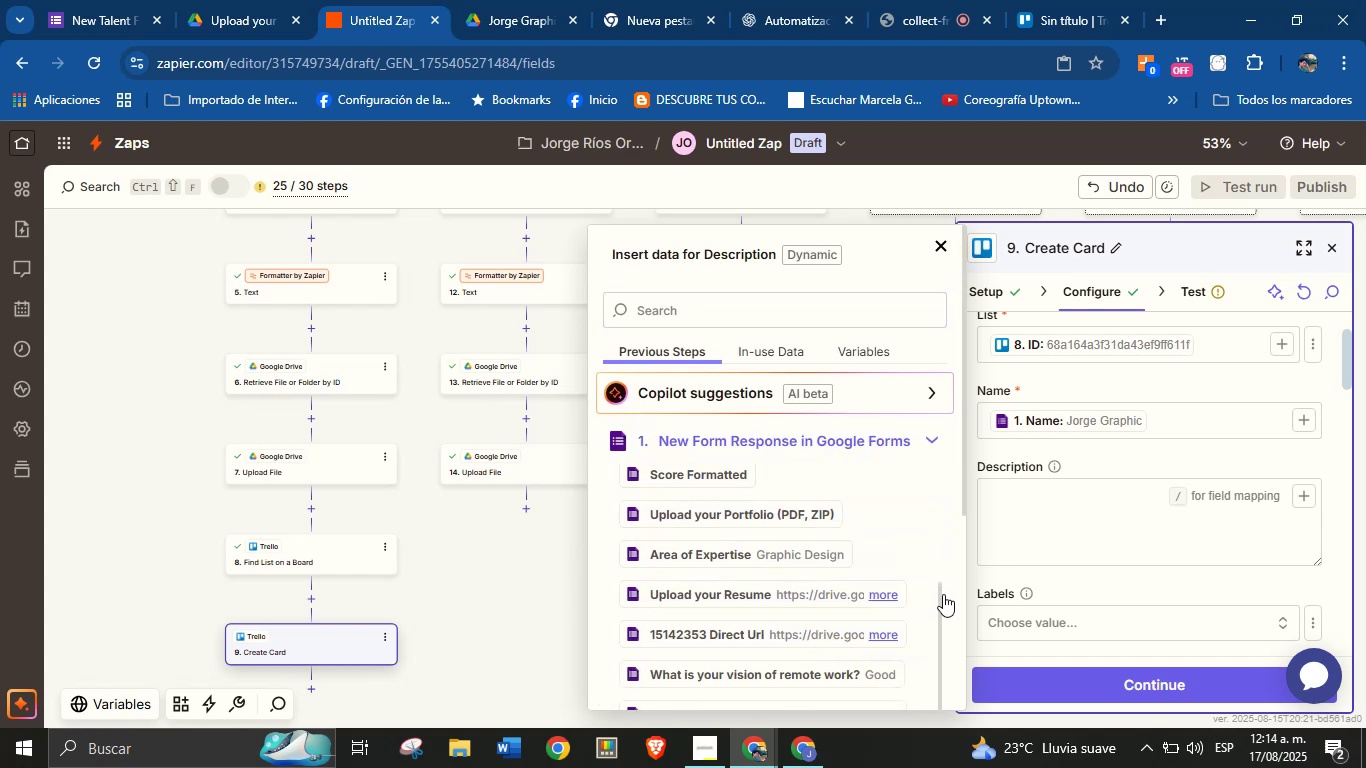 
left_click_drag(start_coordinate=[939, 609], to_coordinate=[938, 668])
 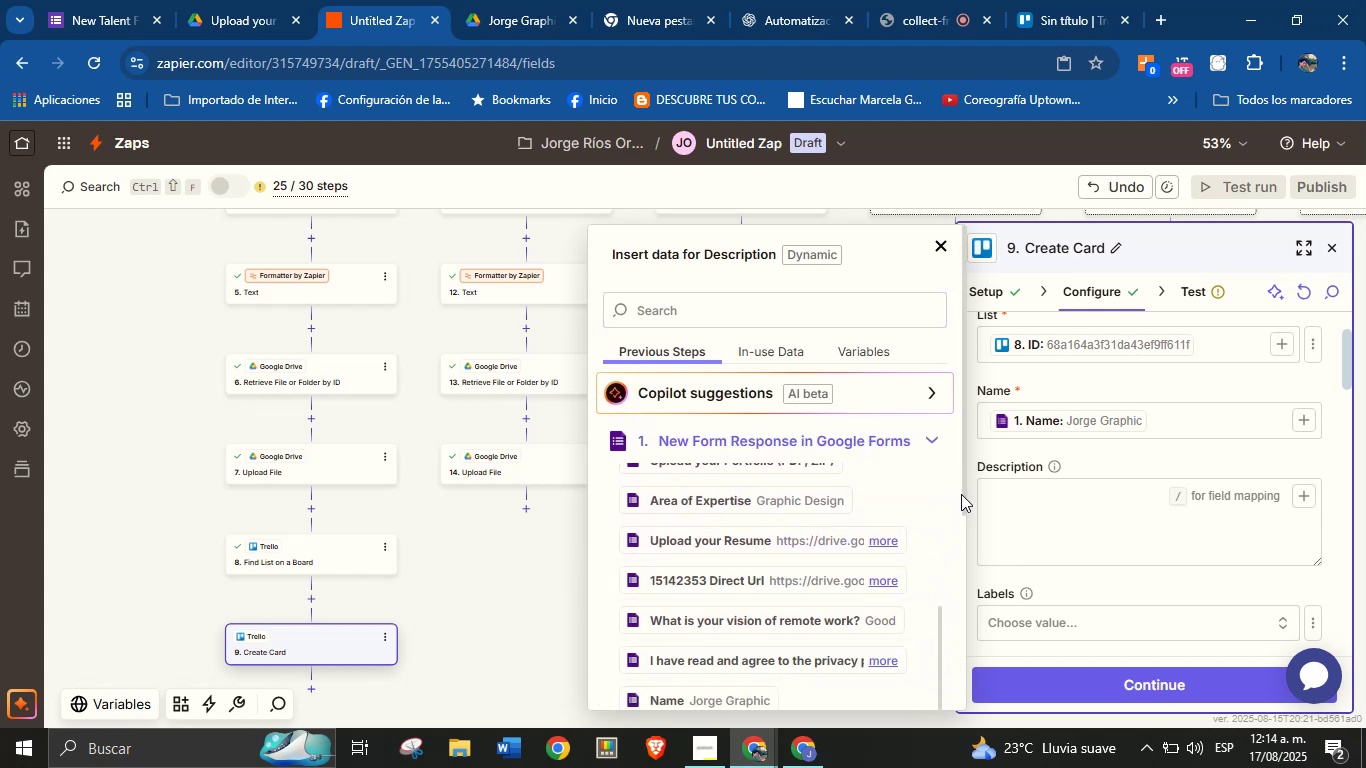 
left_click_drag(start_coordinate=[962, 492], to_coordinate=[958, 554])
 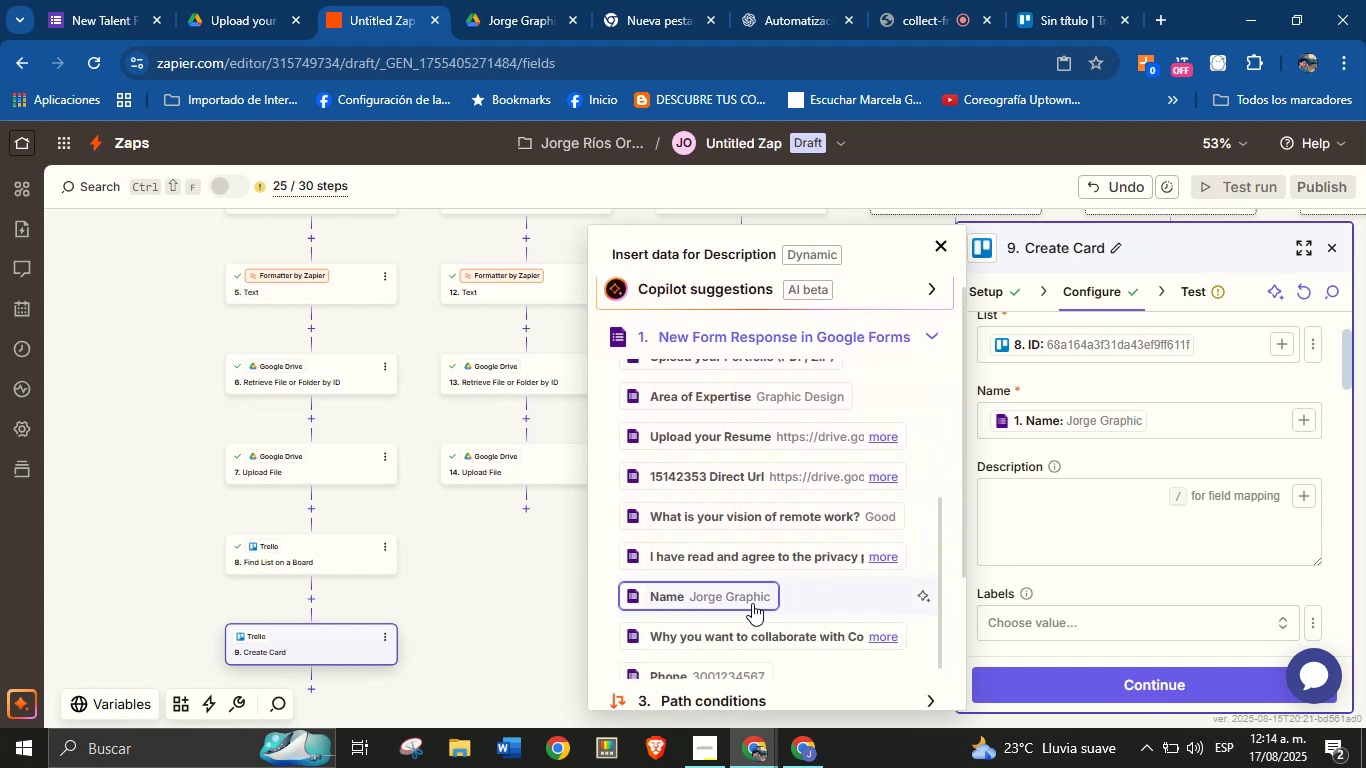 
left_click([749, 603])
 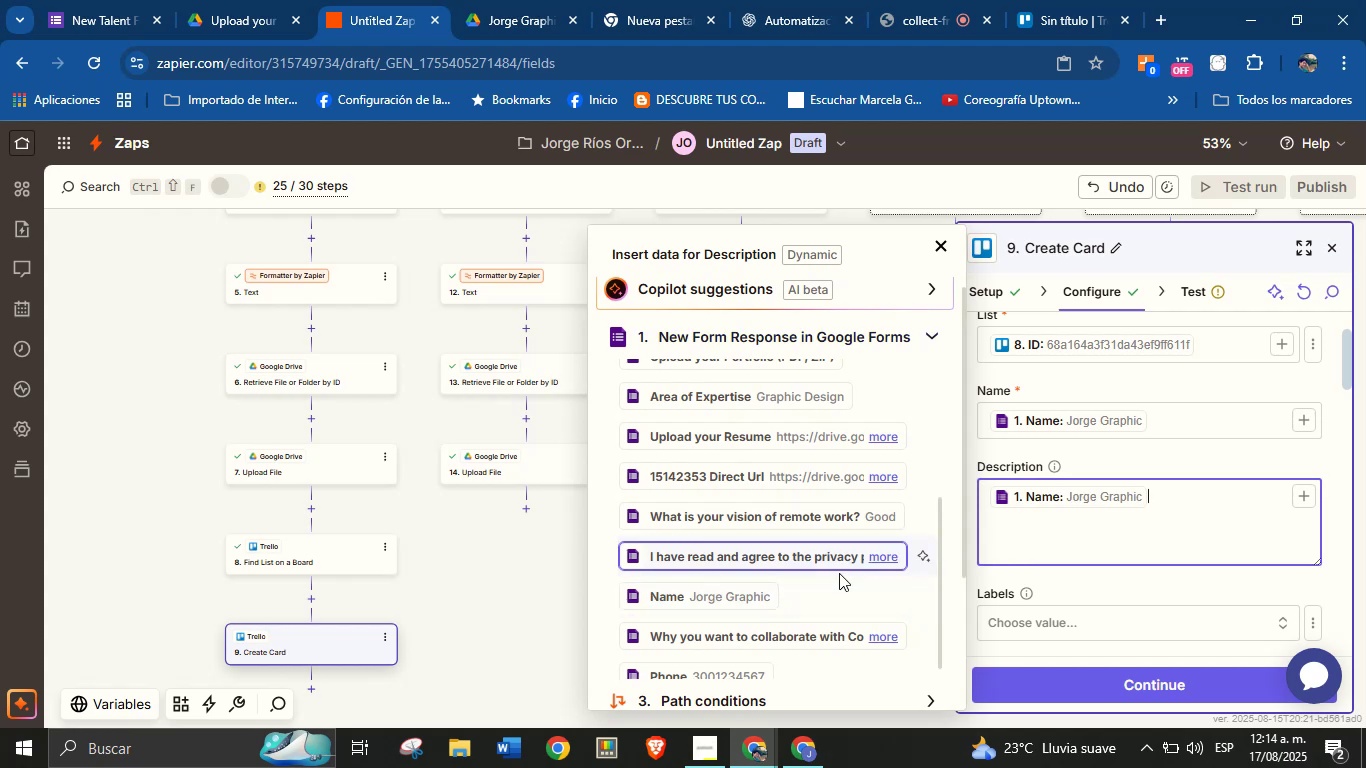 
key(Enter)
 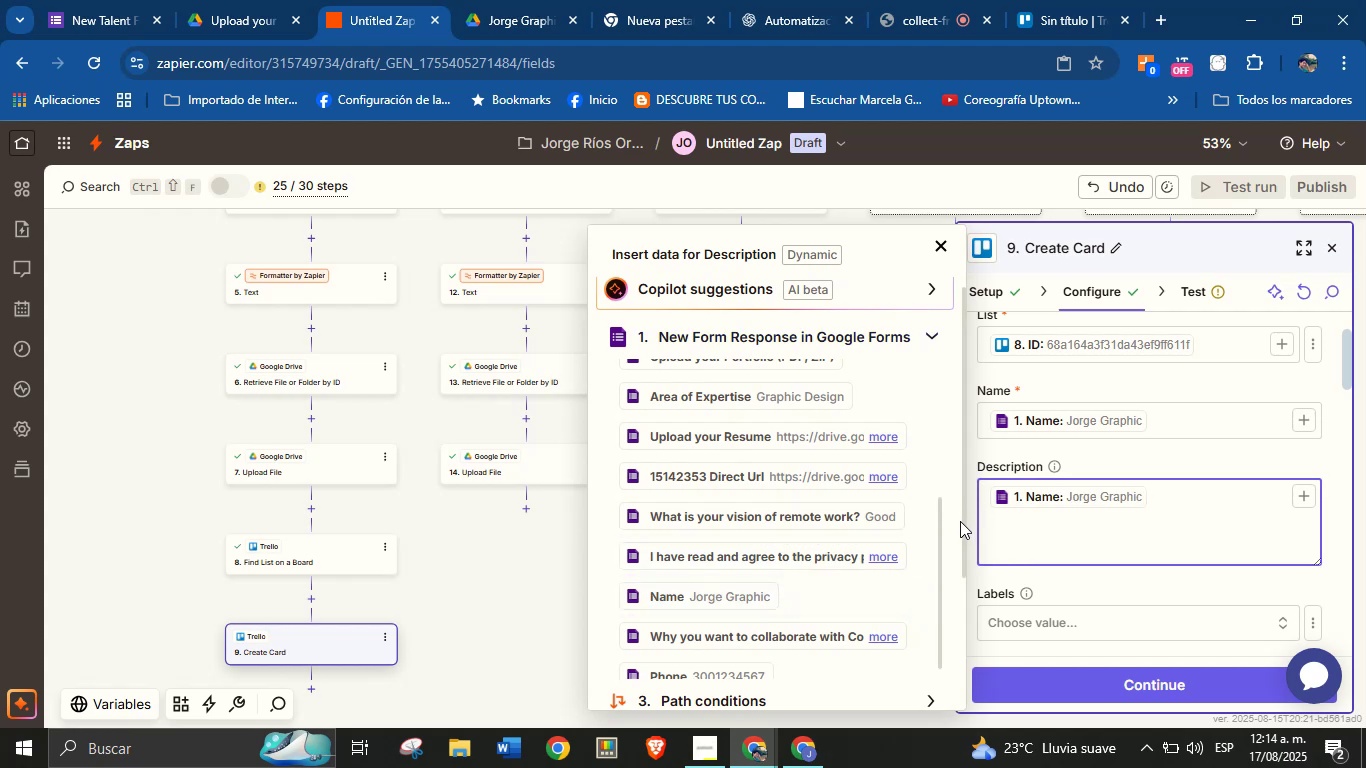 
left_click_drag(start_coordinate=[964, 520], to_coordinate=[964, 545])
 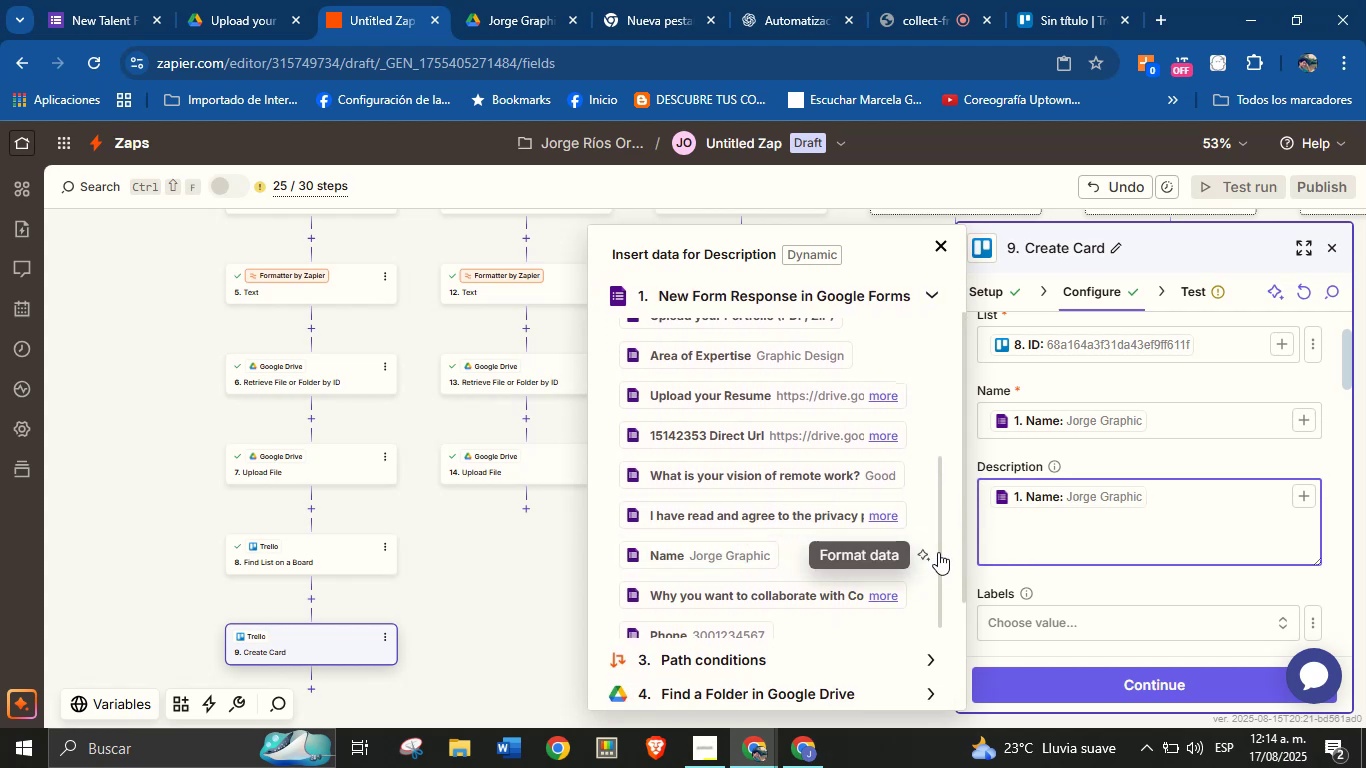 
left_click_drag(start_coordinate=[942, 550], to_coordinate=[942, 567])
 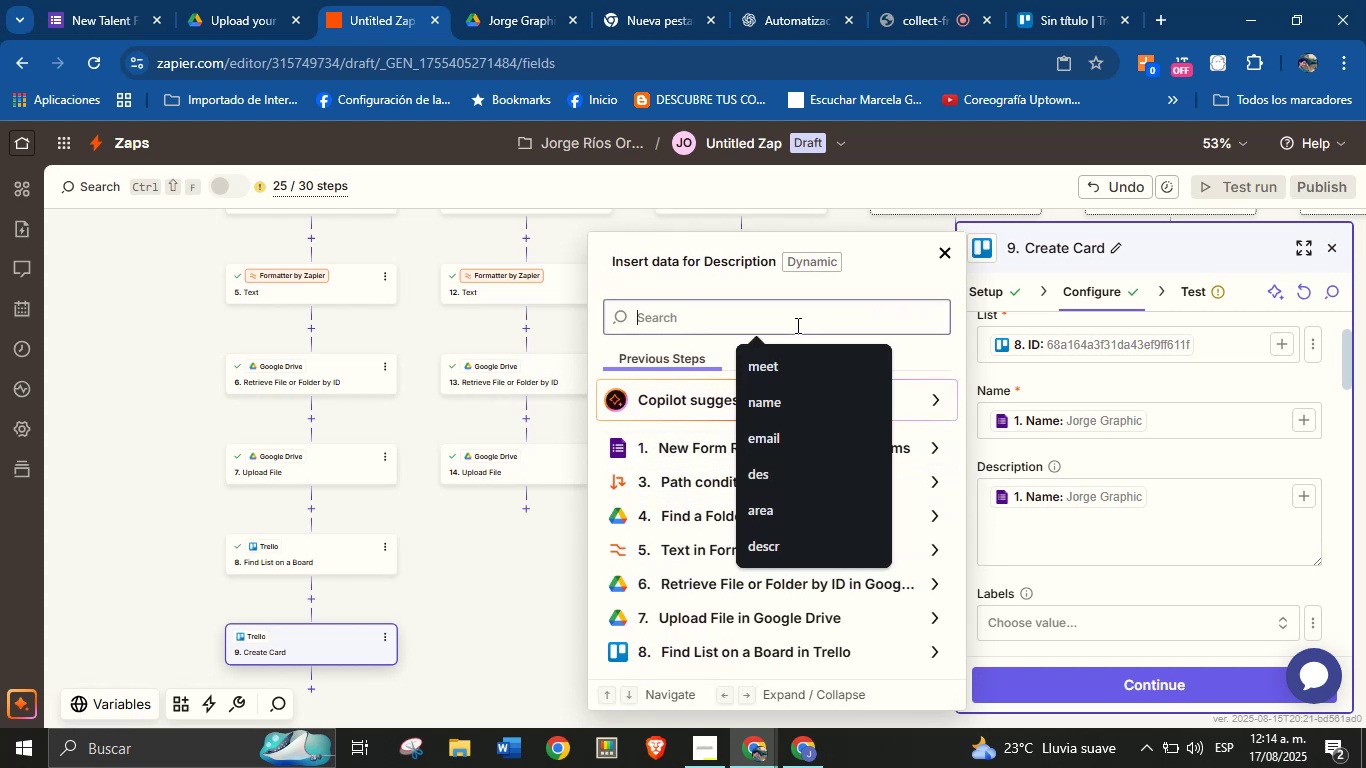 
type(email)
 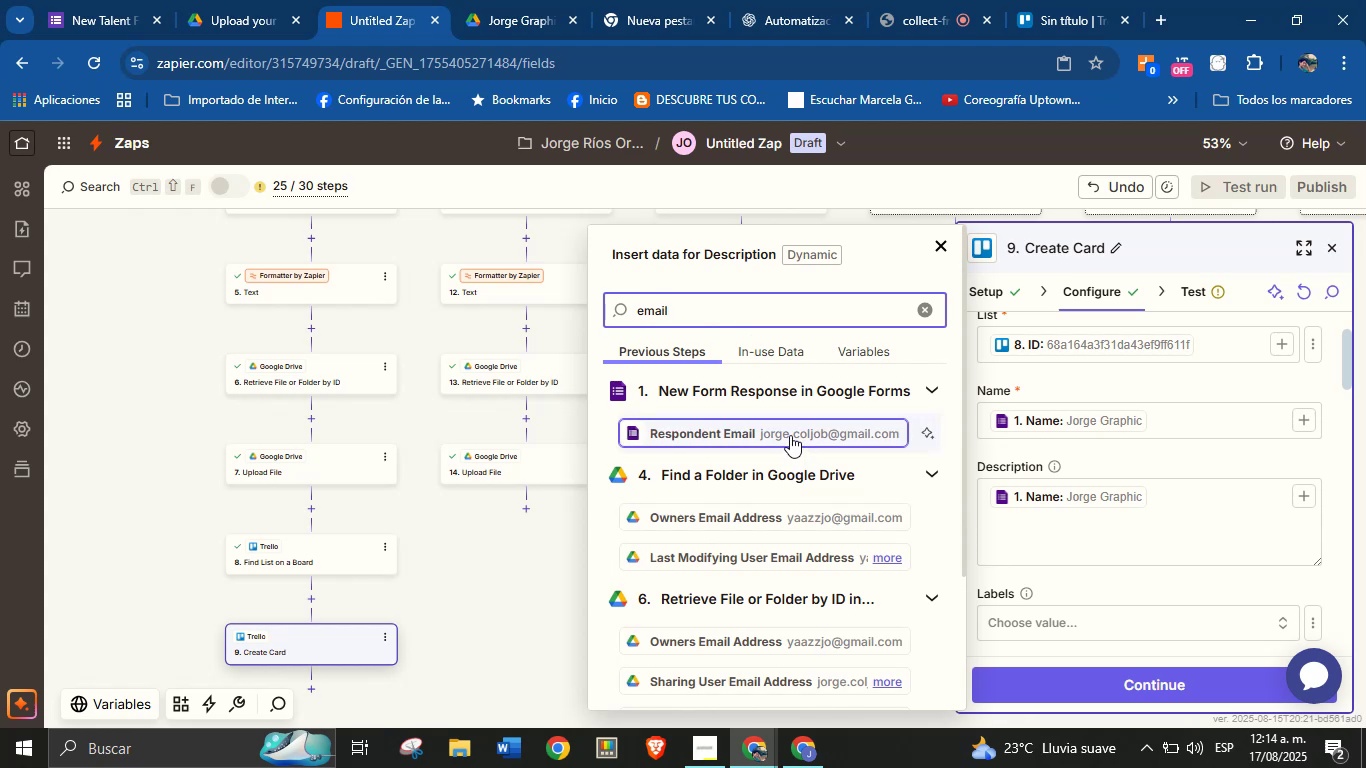 
left_click([787, 424])
 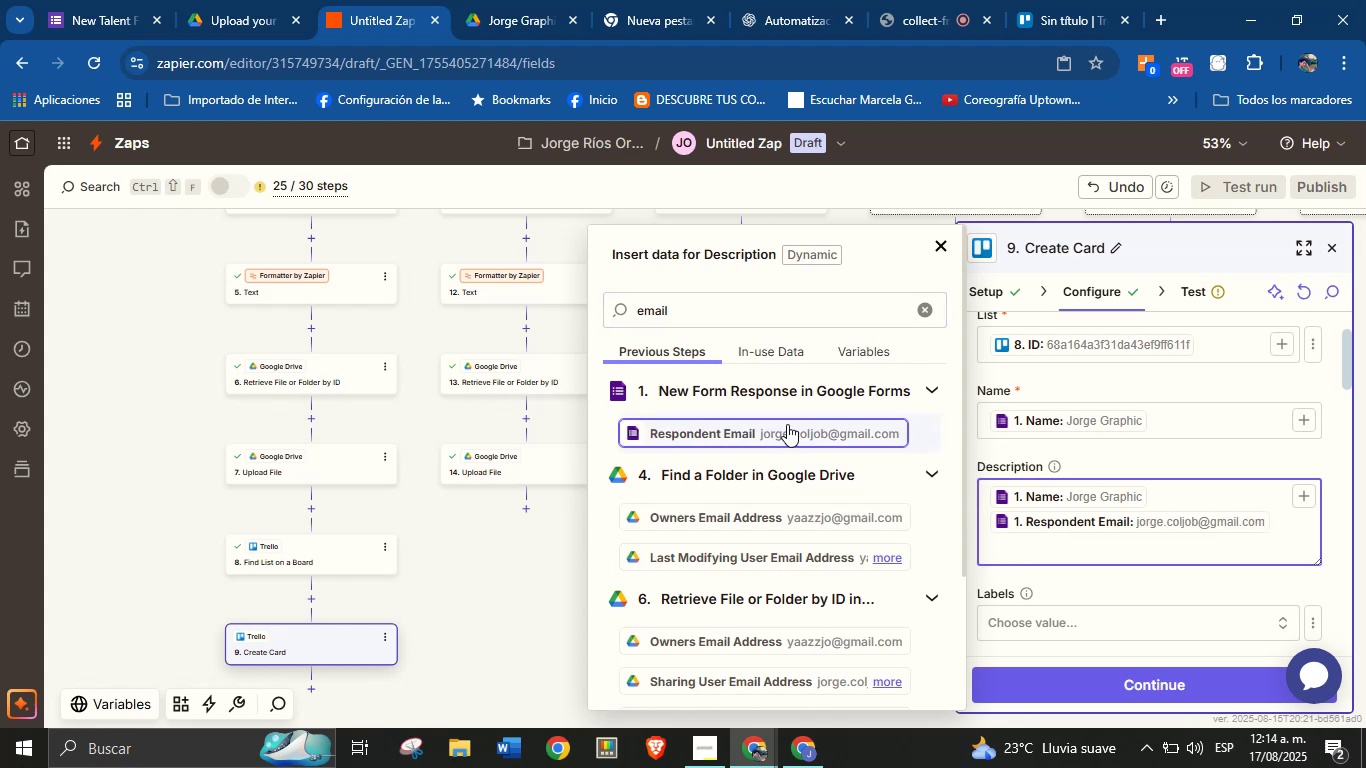 
key(Enter)
 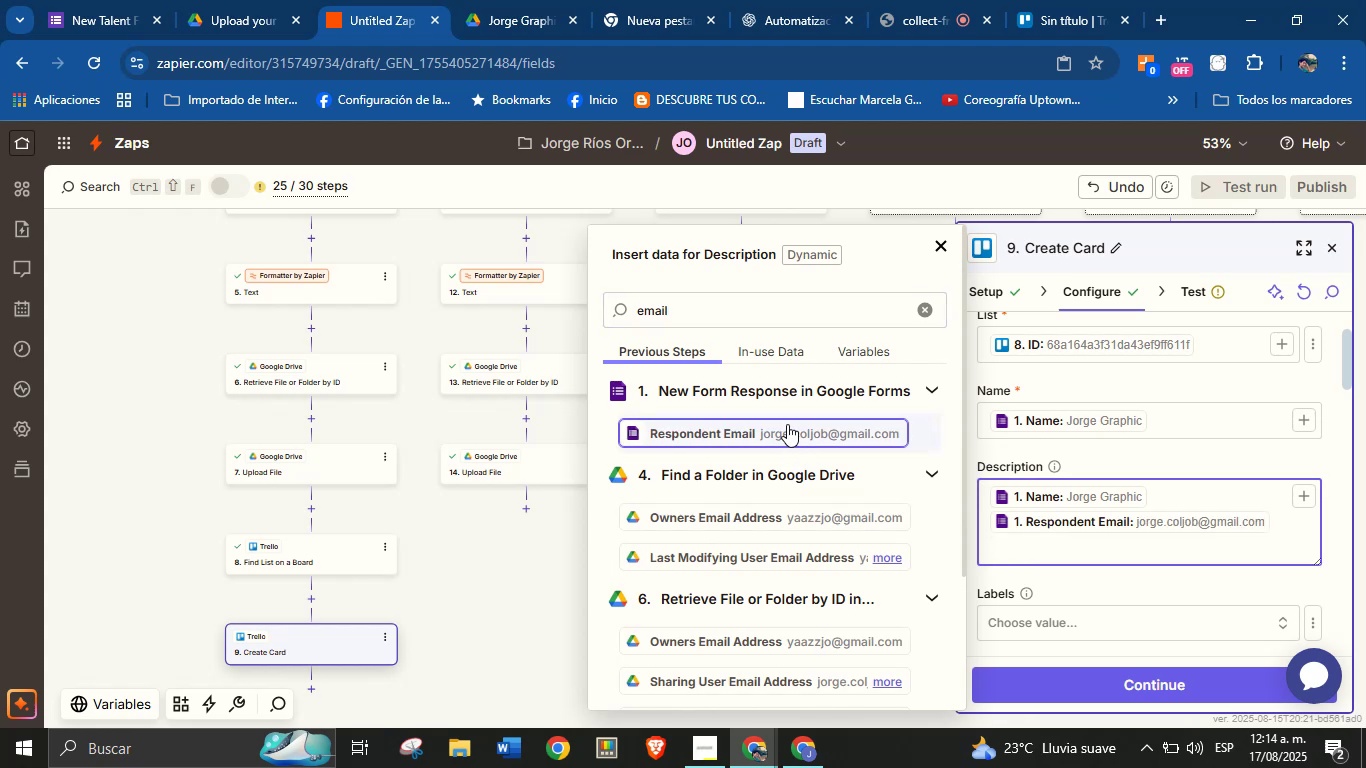 
key(CapsLock)
 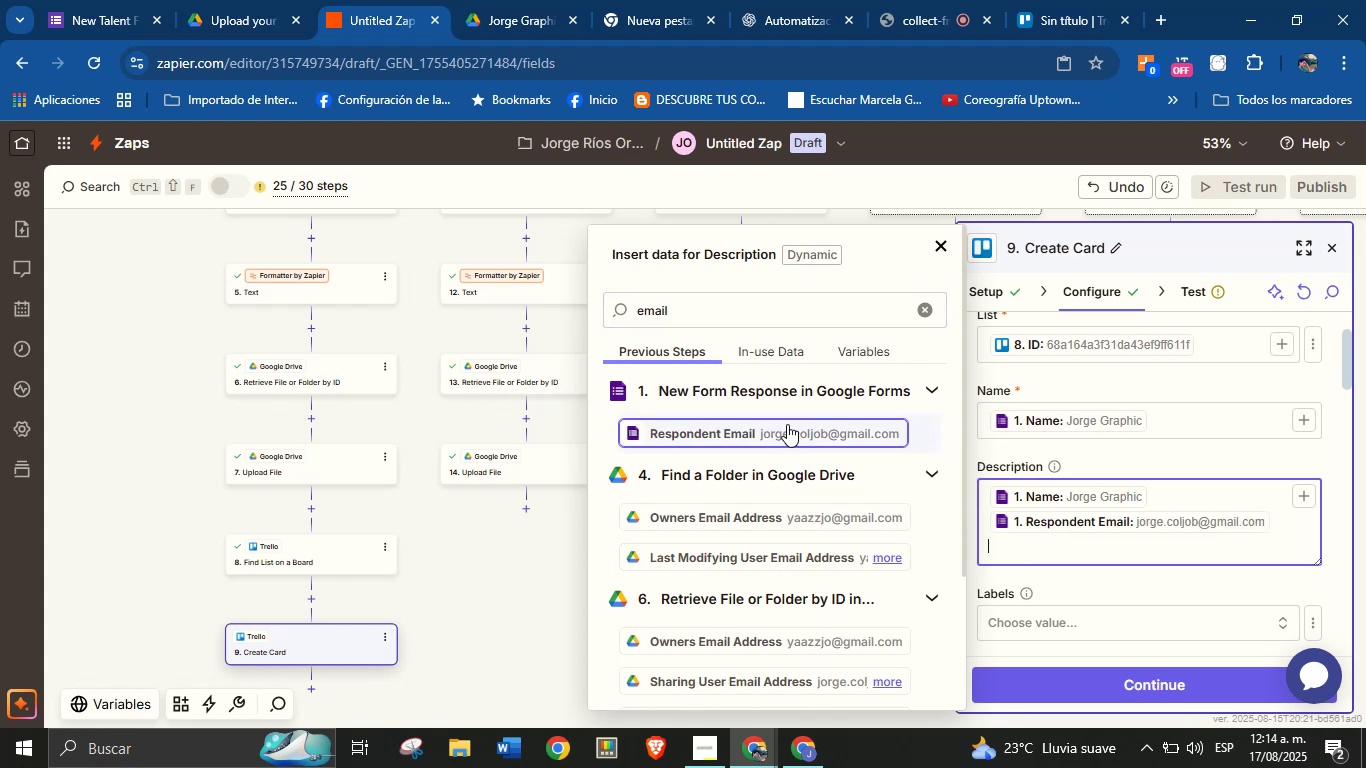 
double_click([726, 313])
 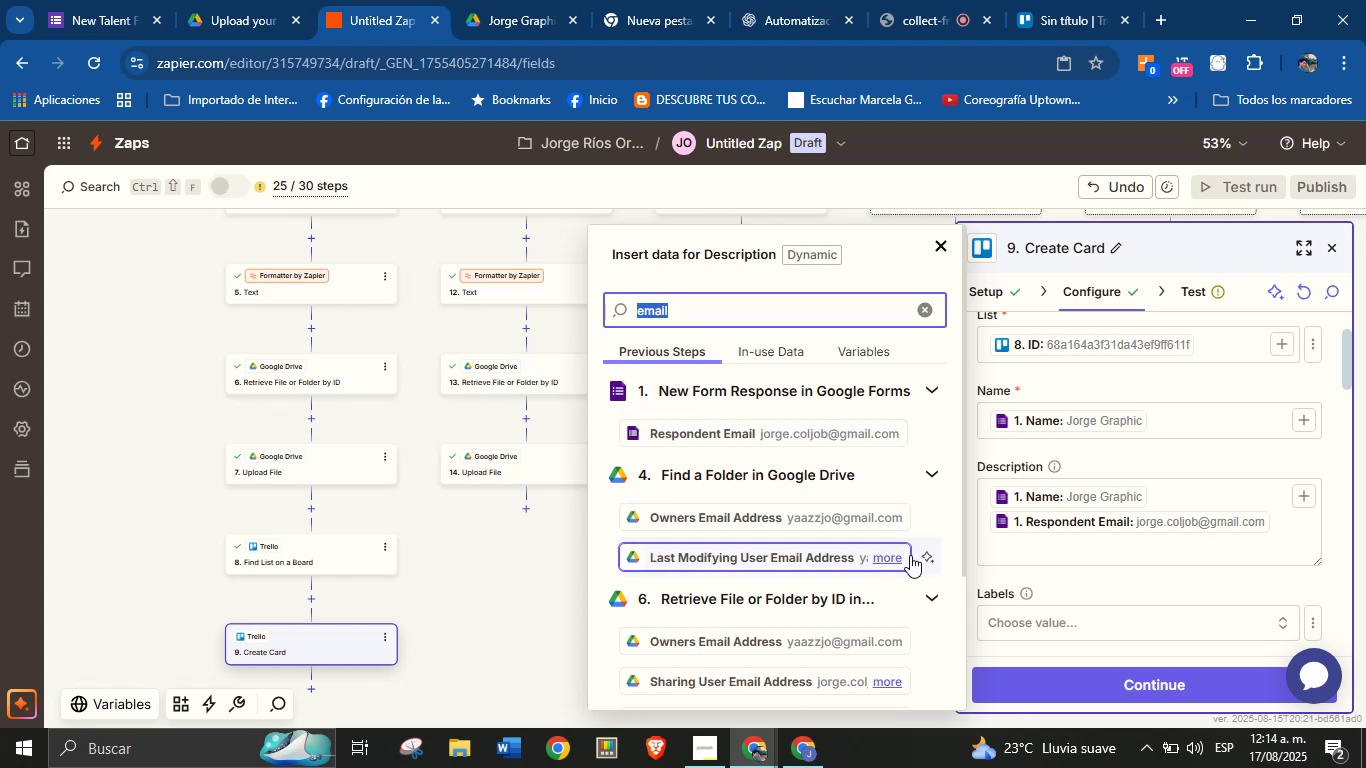 
wait(5.03)
 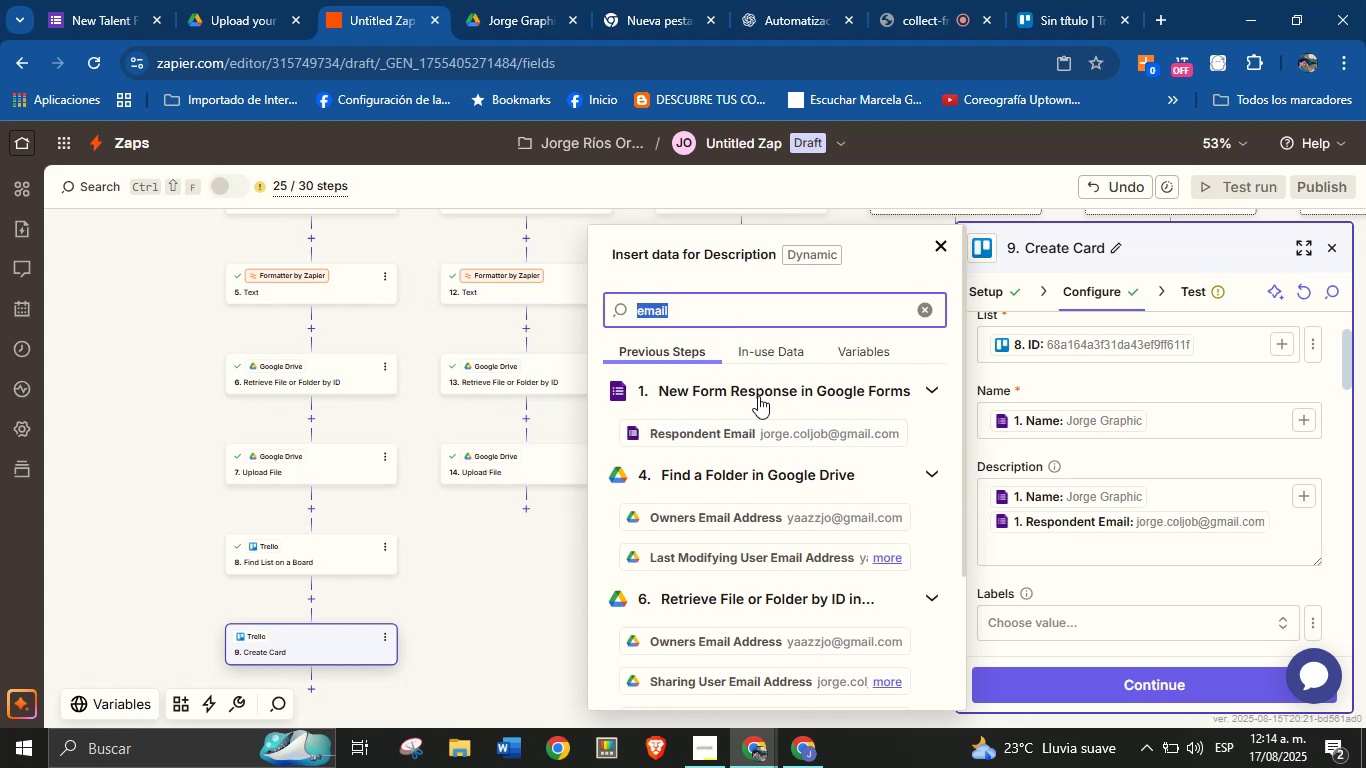 
left_click([925, 307])
 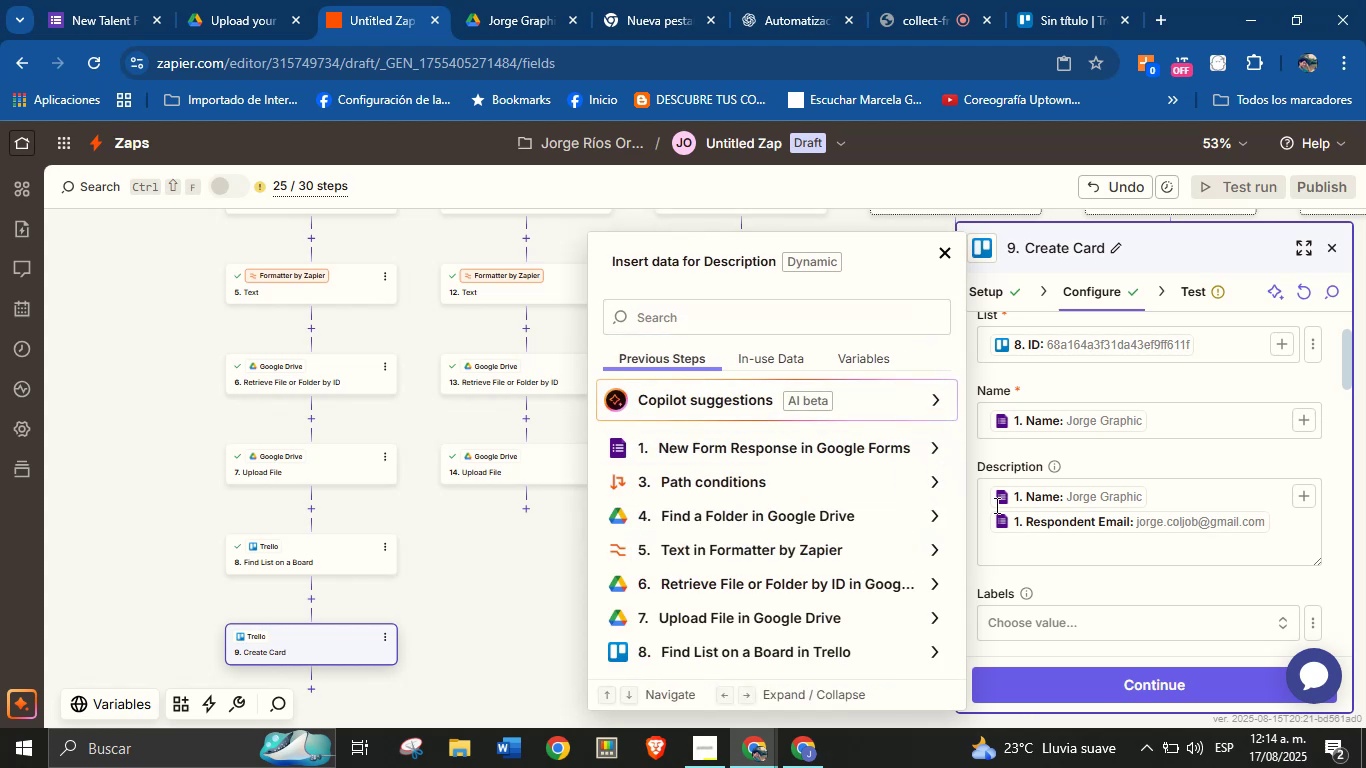 
left_click([1031, 553])
 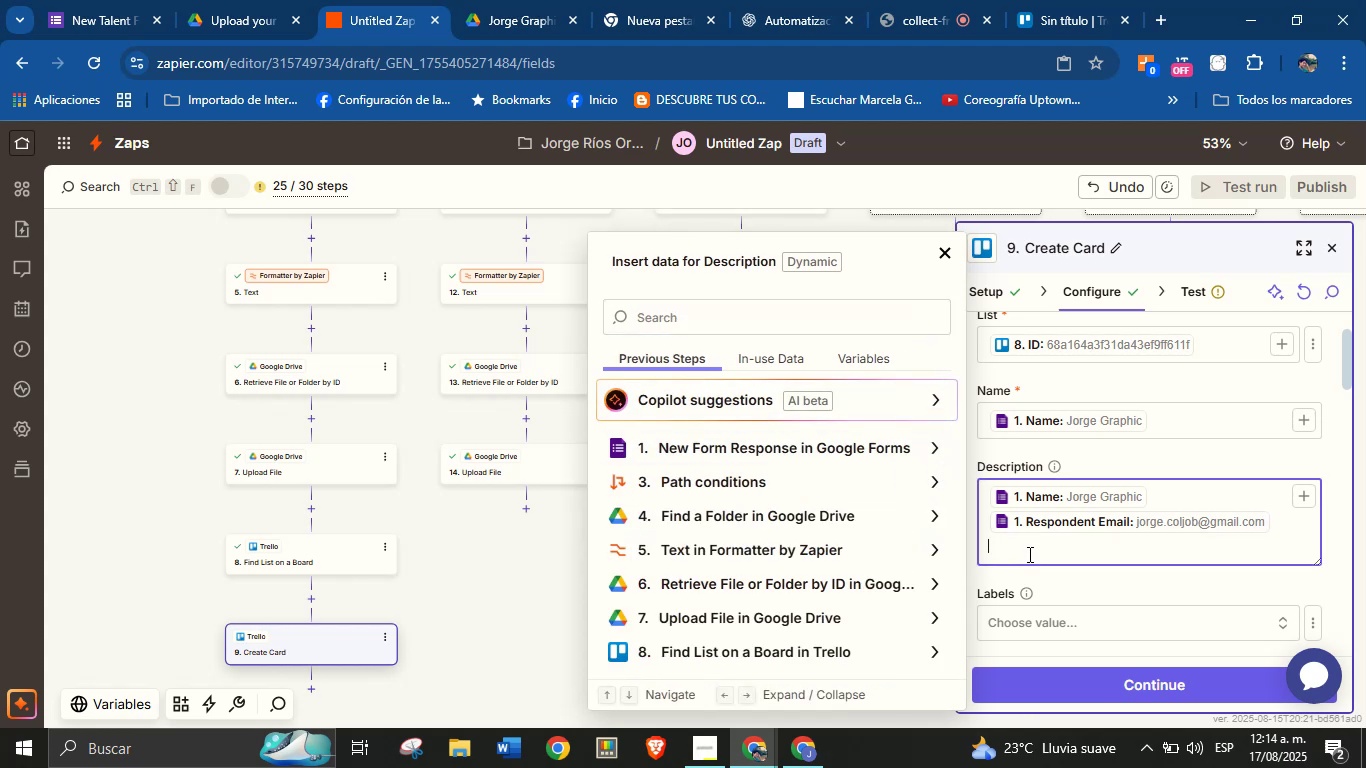 
type(Deta)
key(Backspace)
key(Backspace)
key(Backspace)
key(Backspace)
type(Cv)
key(Backspace)
type(v)
key(Backspace)
type(V> )
 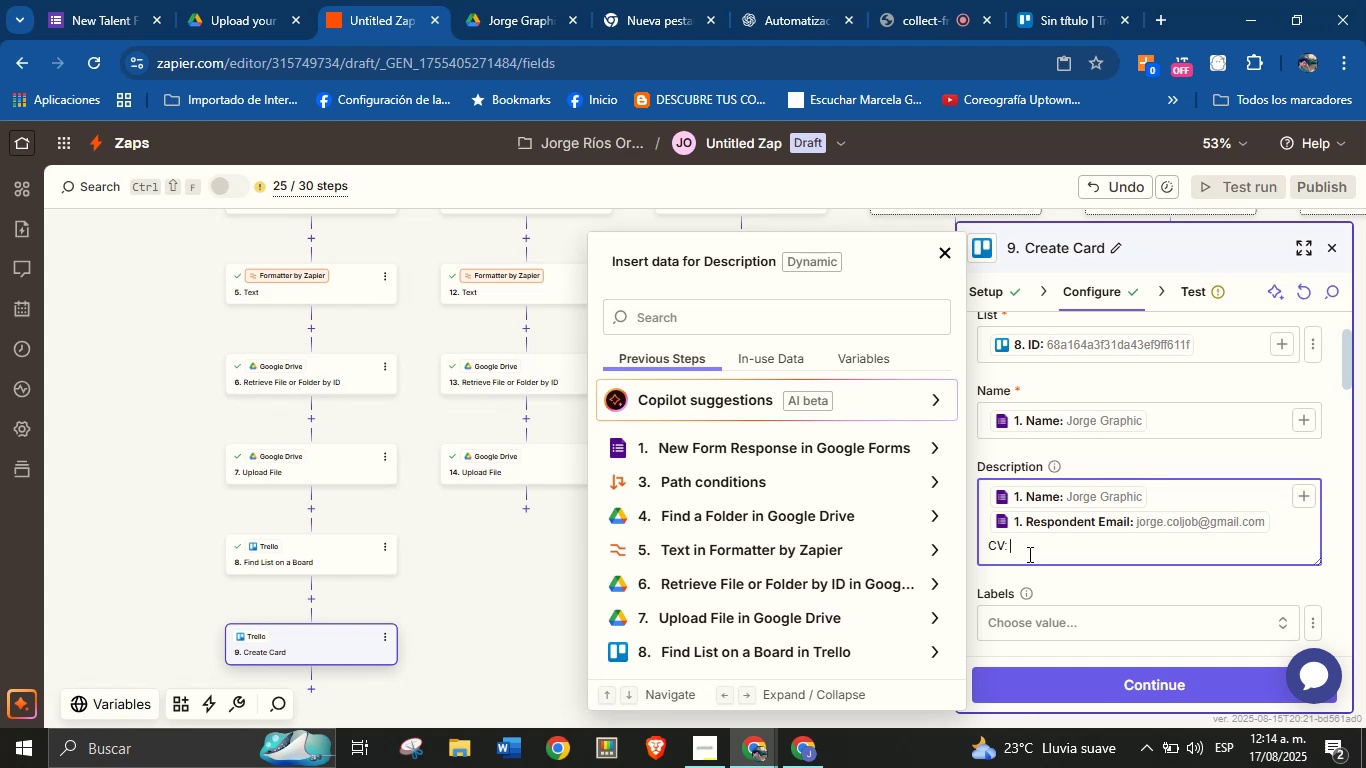 
wait(5.82)
 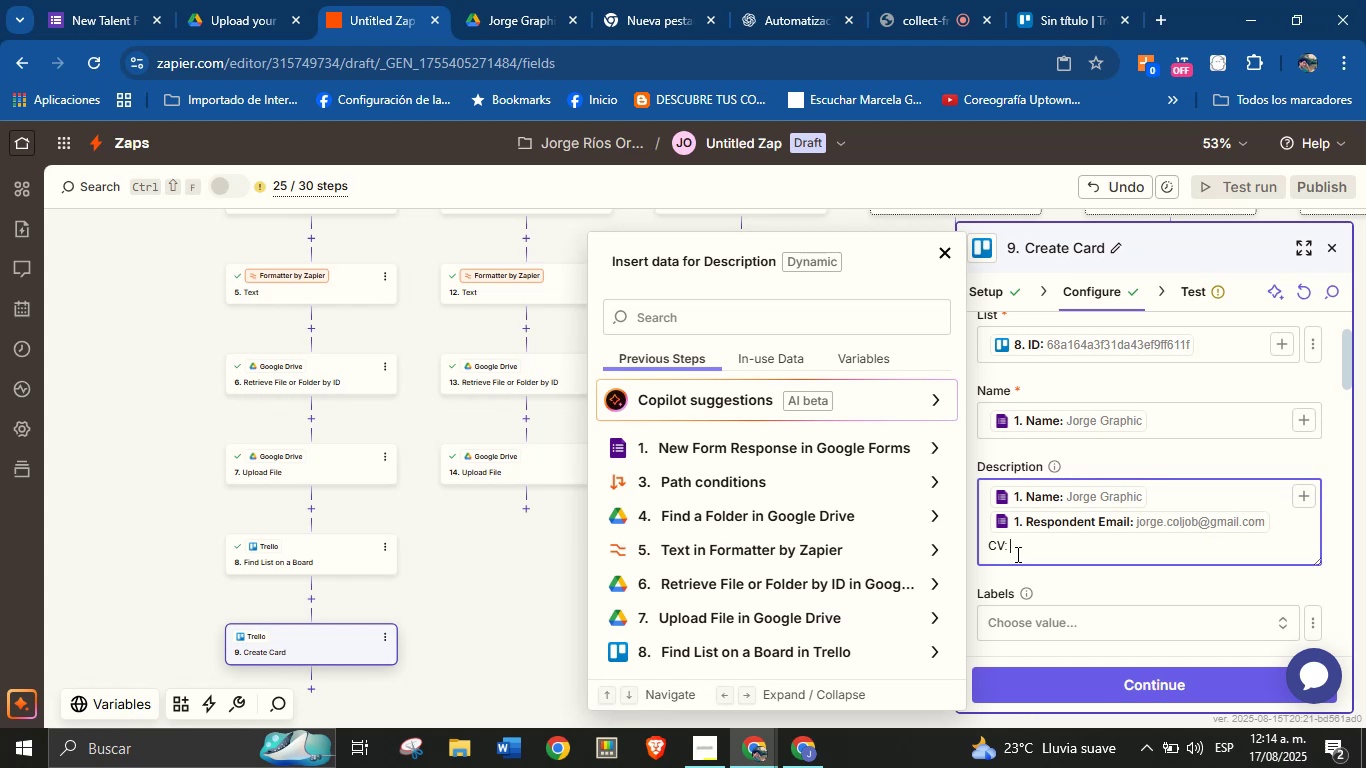 
left_click([928, 516])
 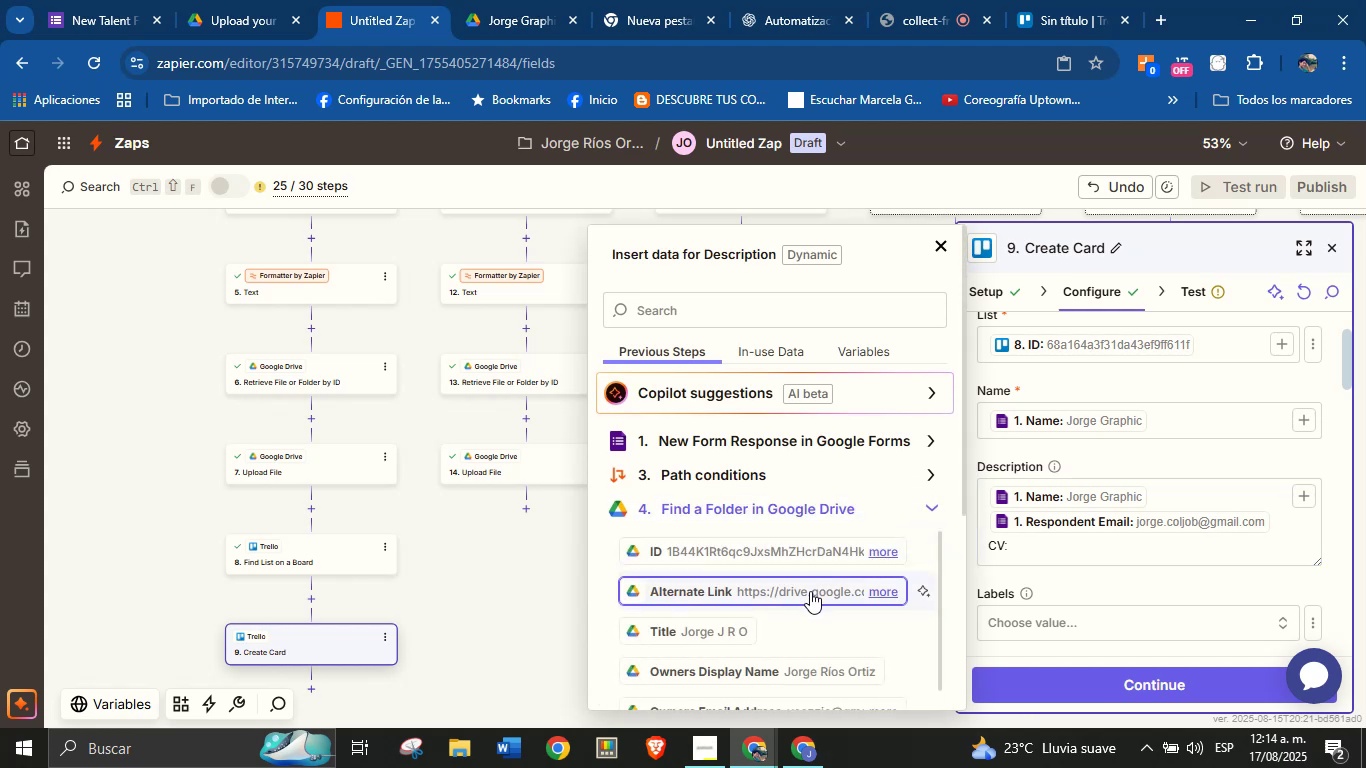 
left_click([810, 591])
 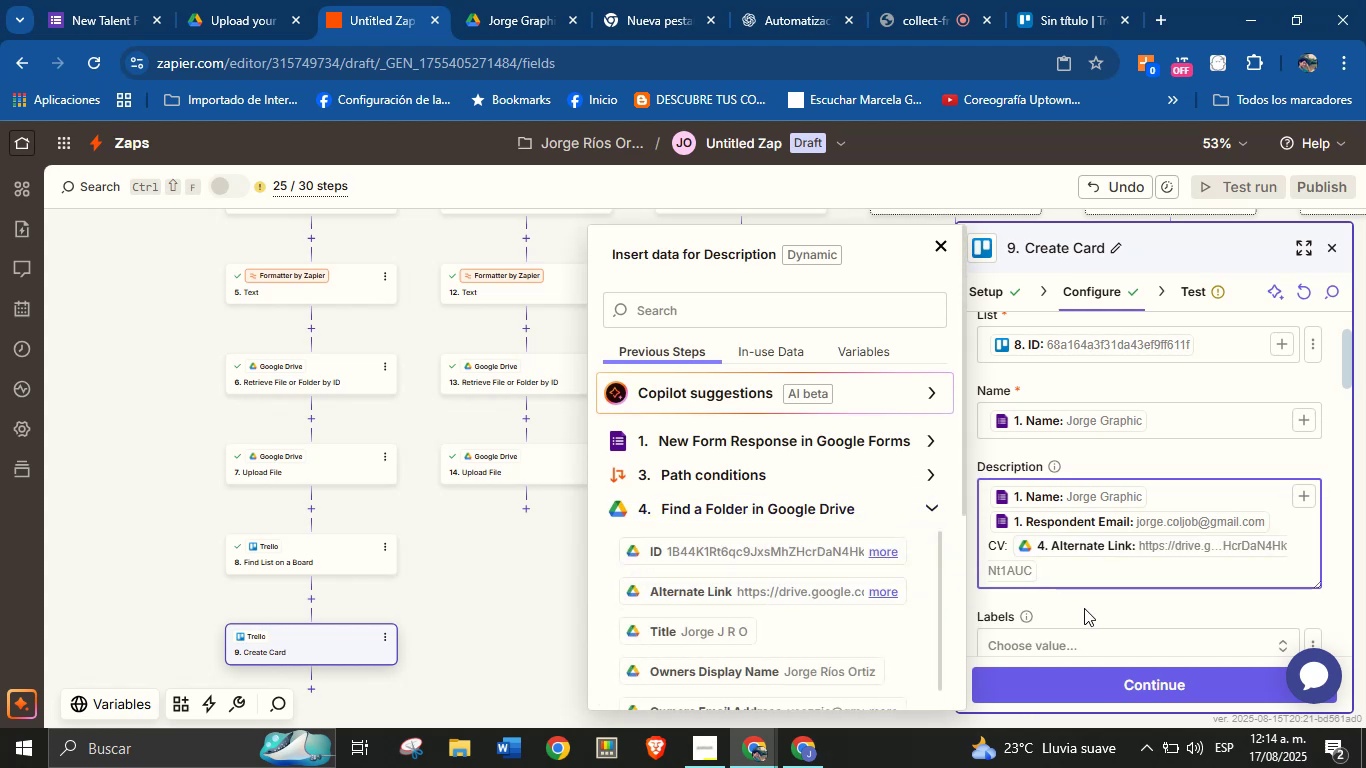 
left_click([1084, 608])
 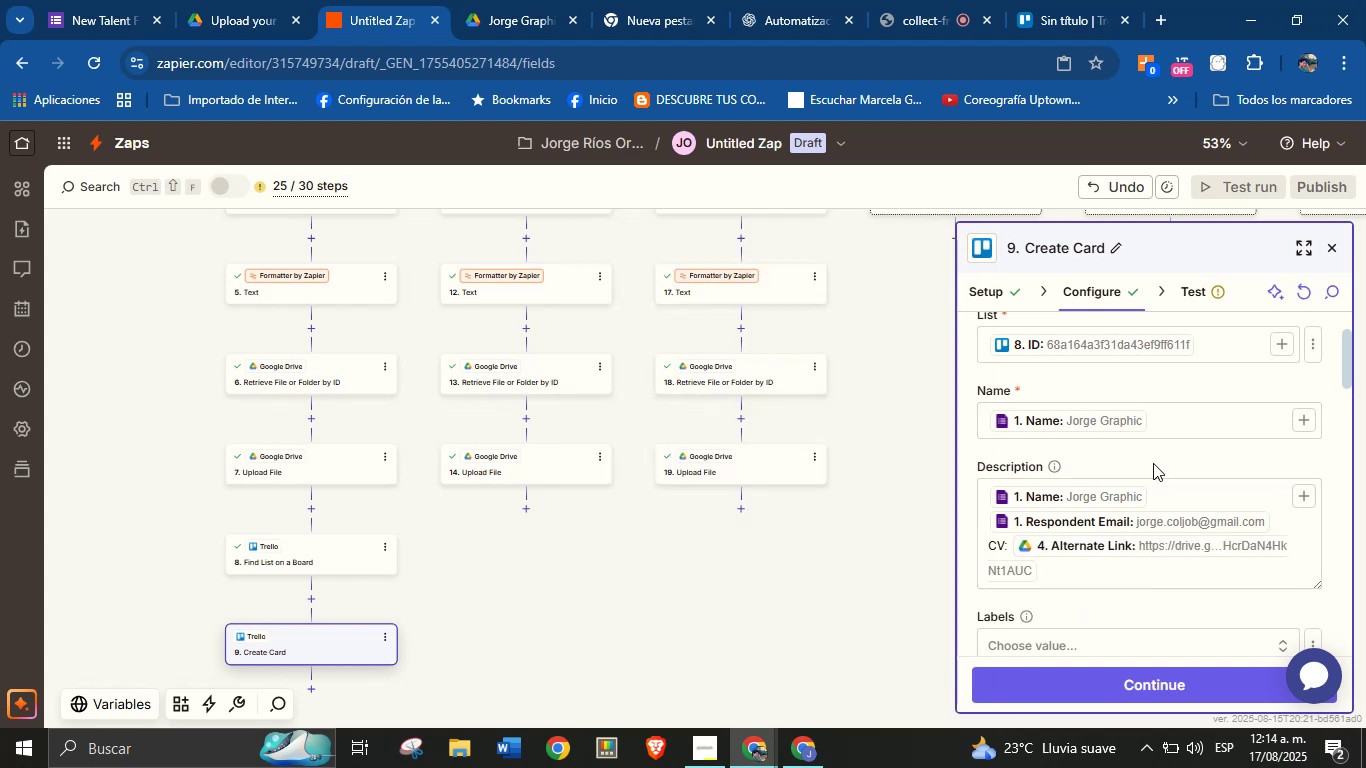 
scroll: coordinate [1142, 548], scroll_direction: down, amount: 5.0
 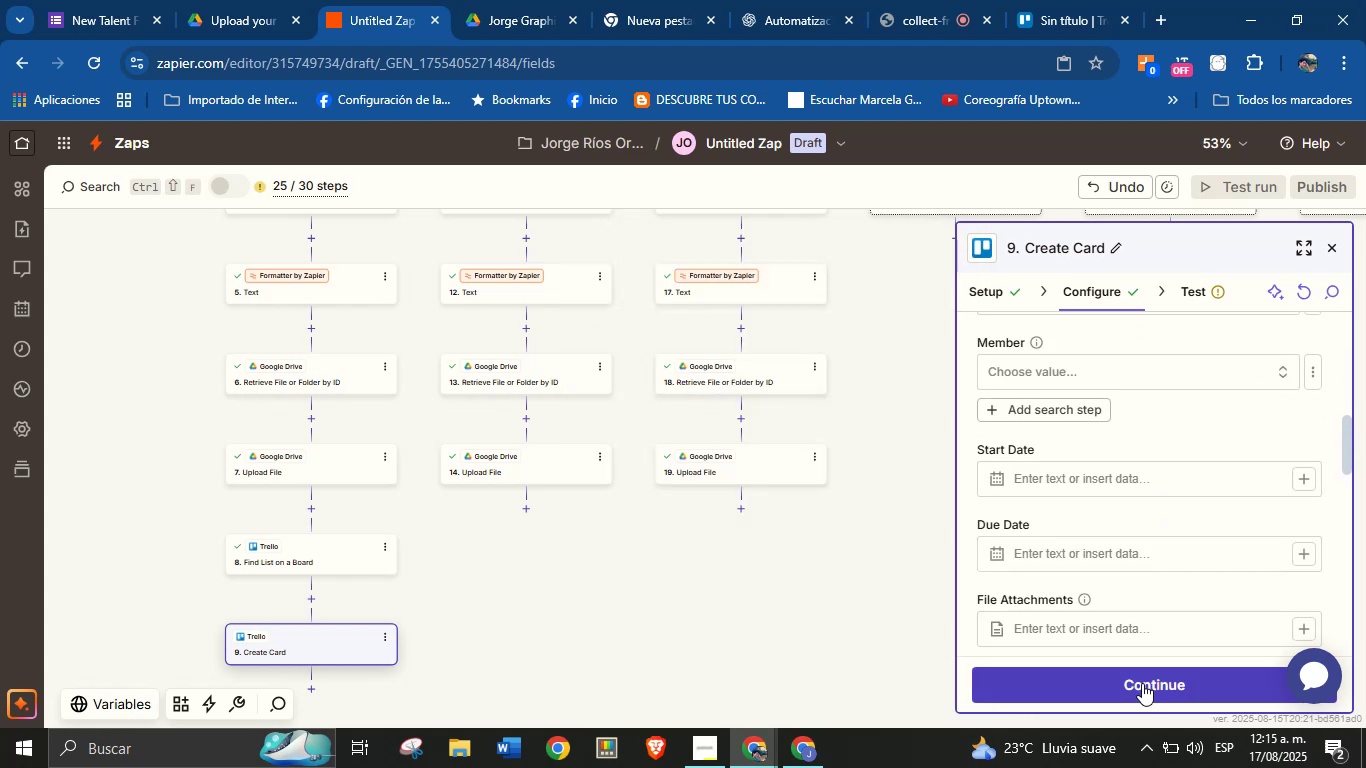 
left_click([1142, 683])
 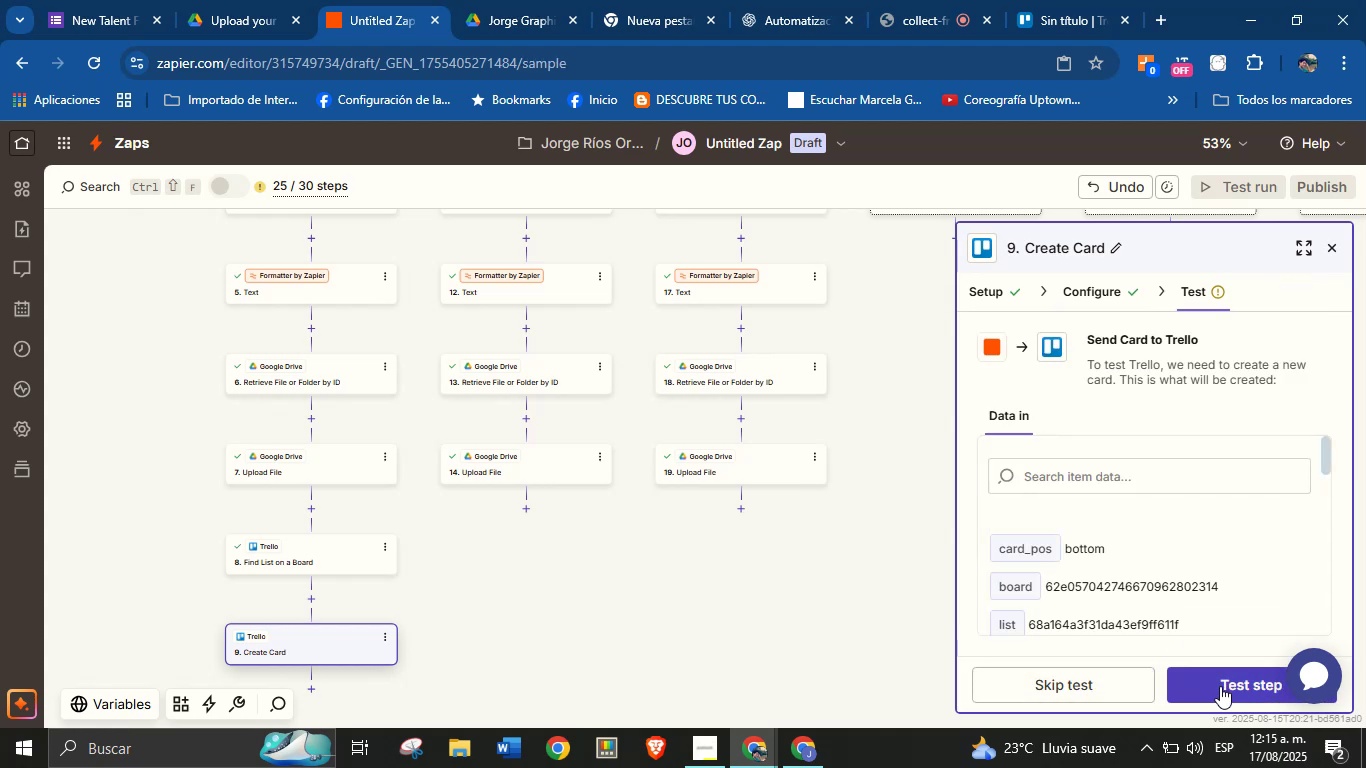 
left_click([1220, 690])
 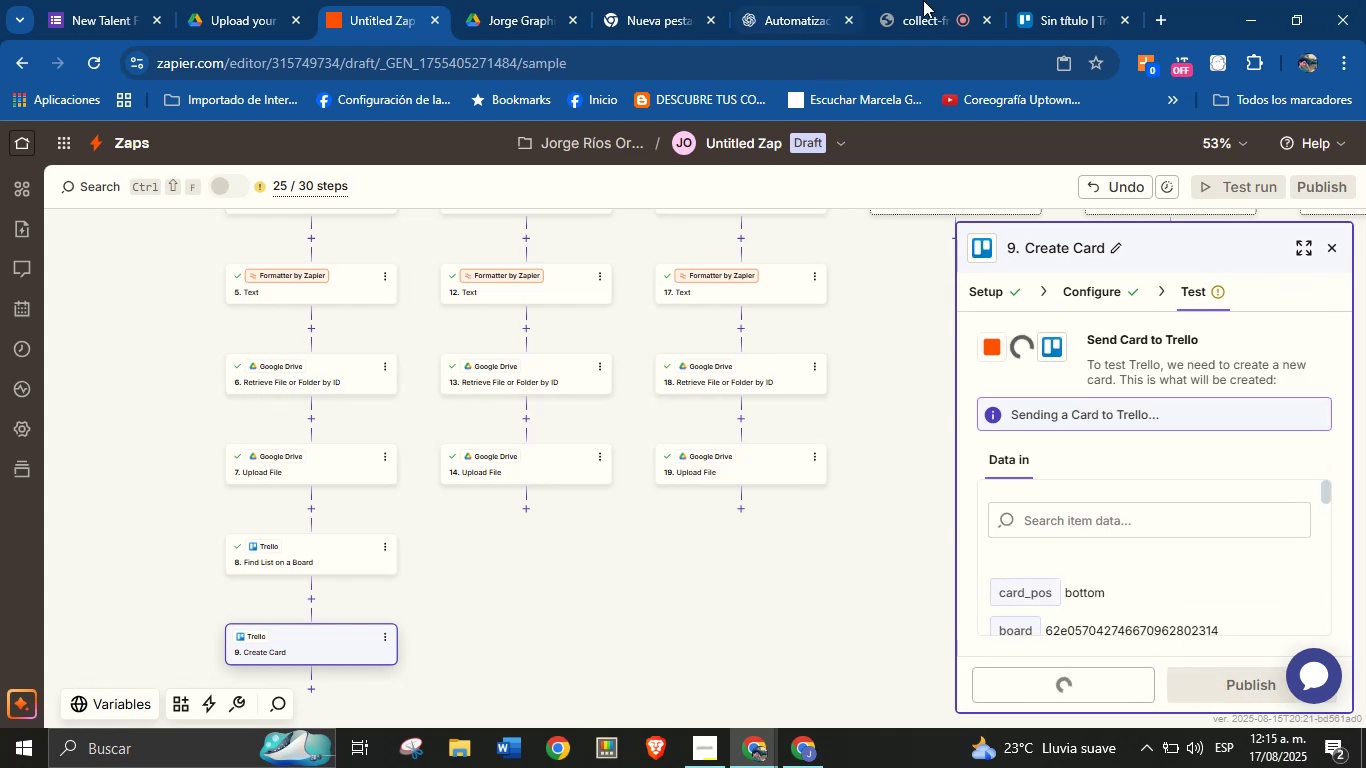 
left_click([1055, 0])
 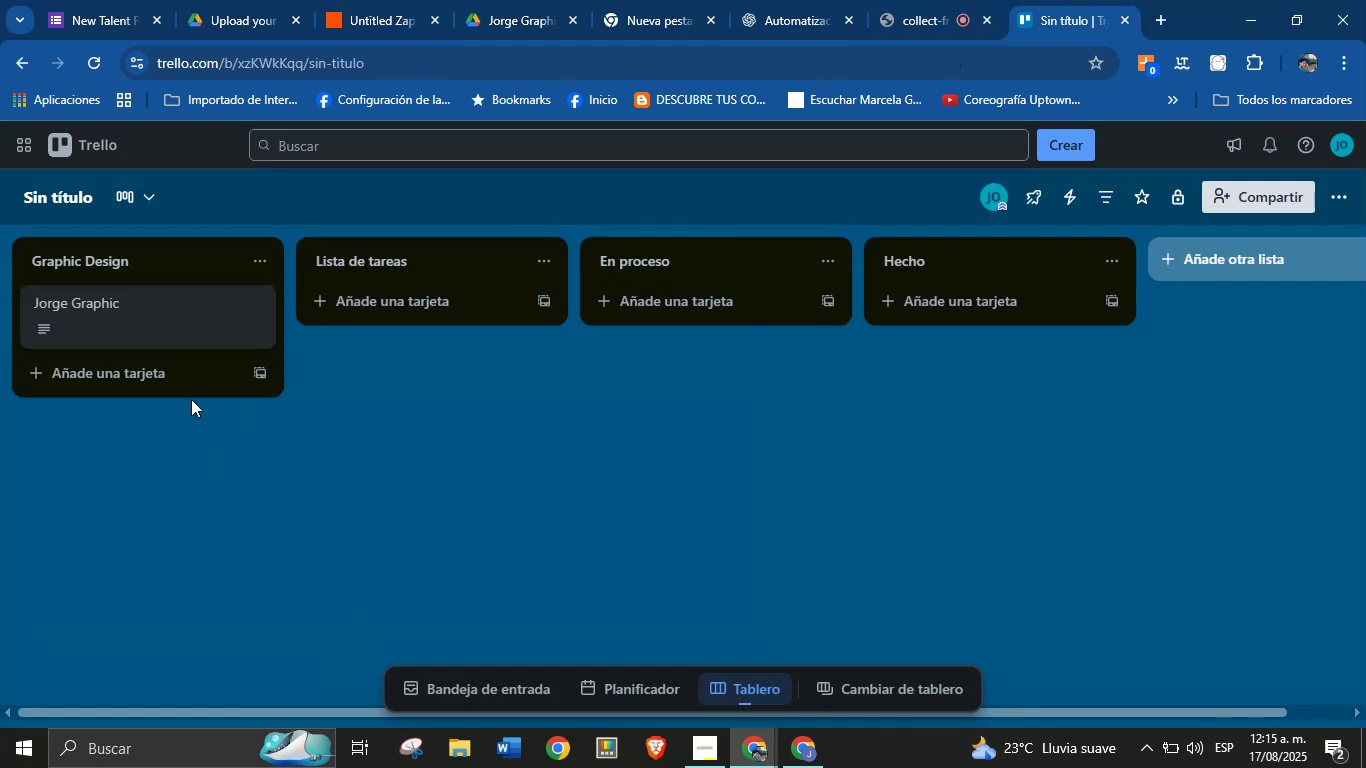 
left_click([145, 322])
 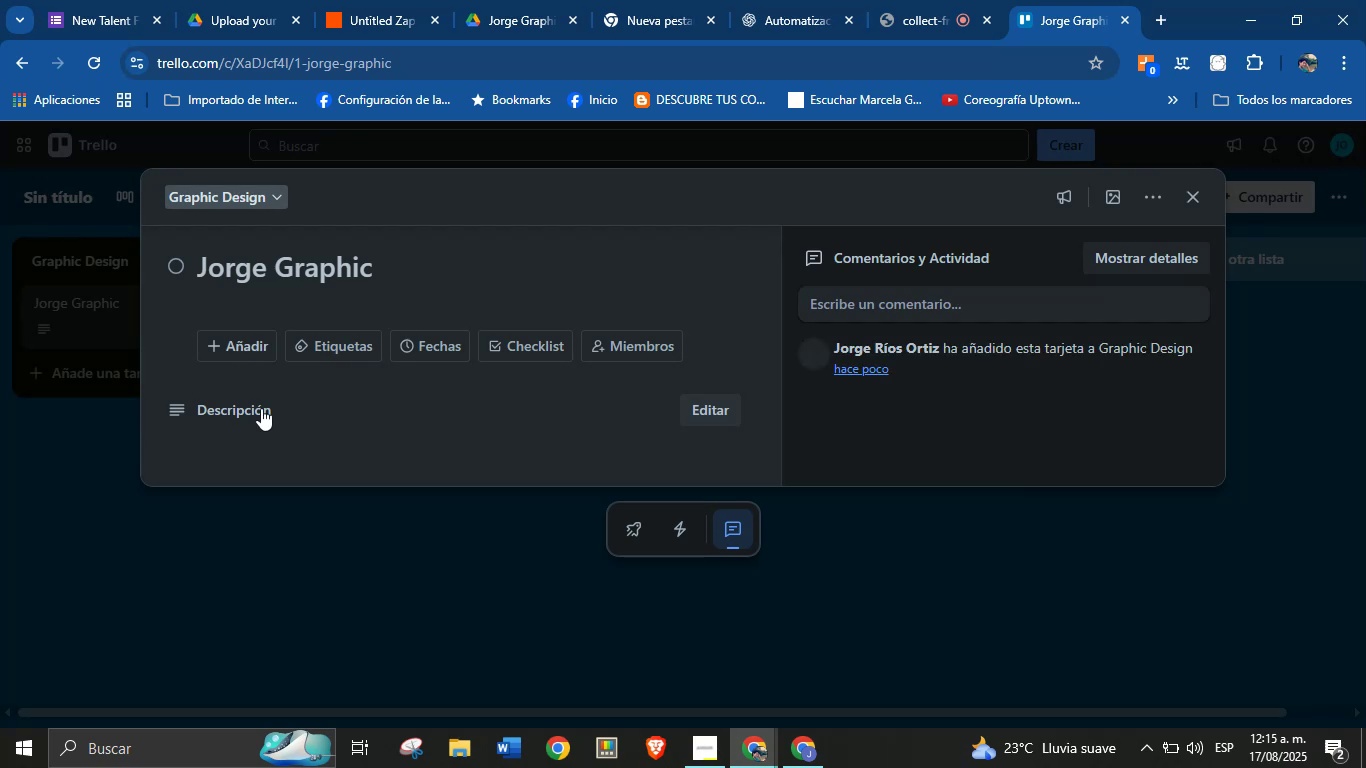 
scroll: coordinate [490, 469], scroll_direction: none, amount: 0.0
 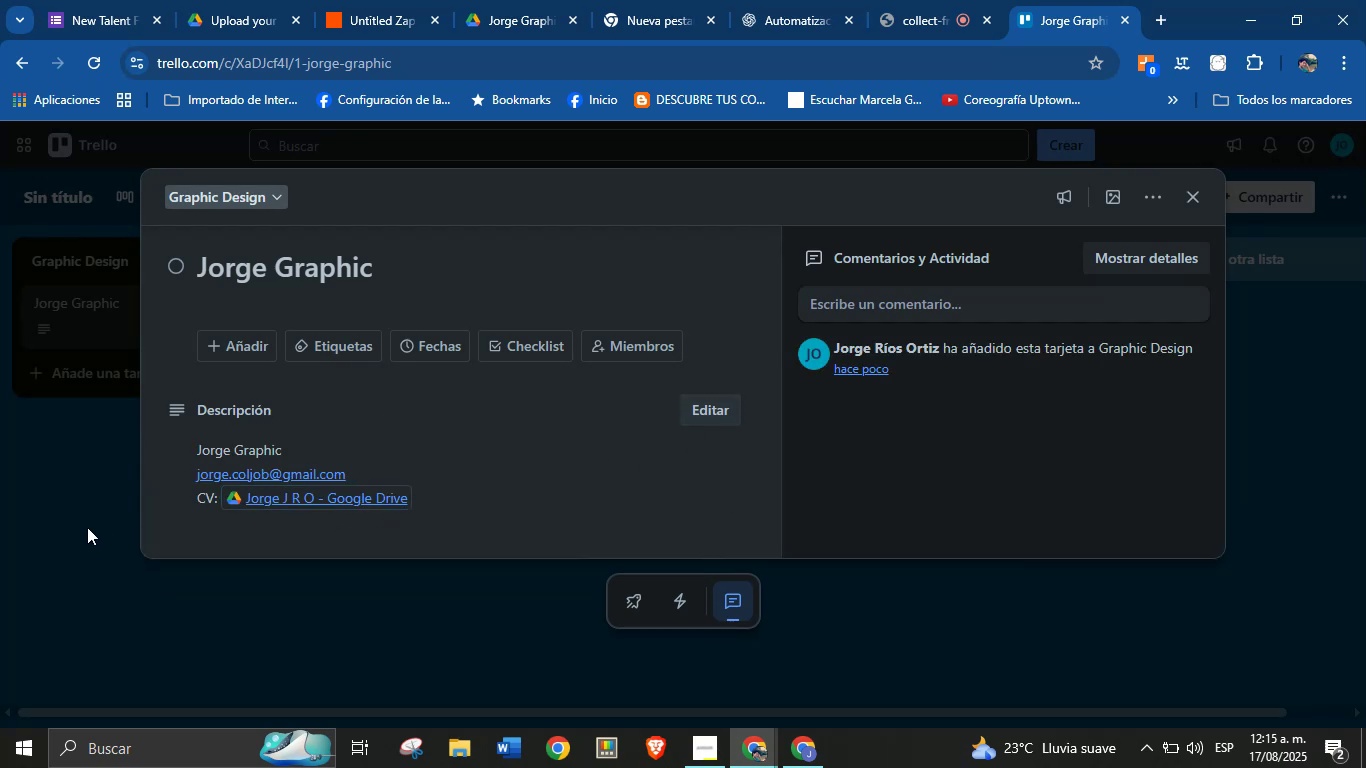 
left_click([87, 512])
 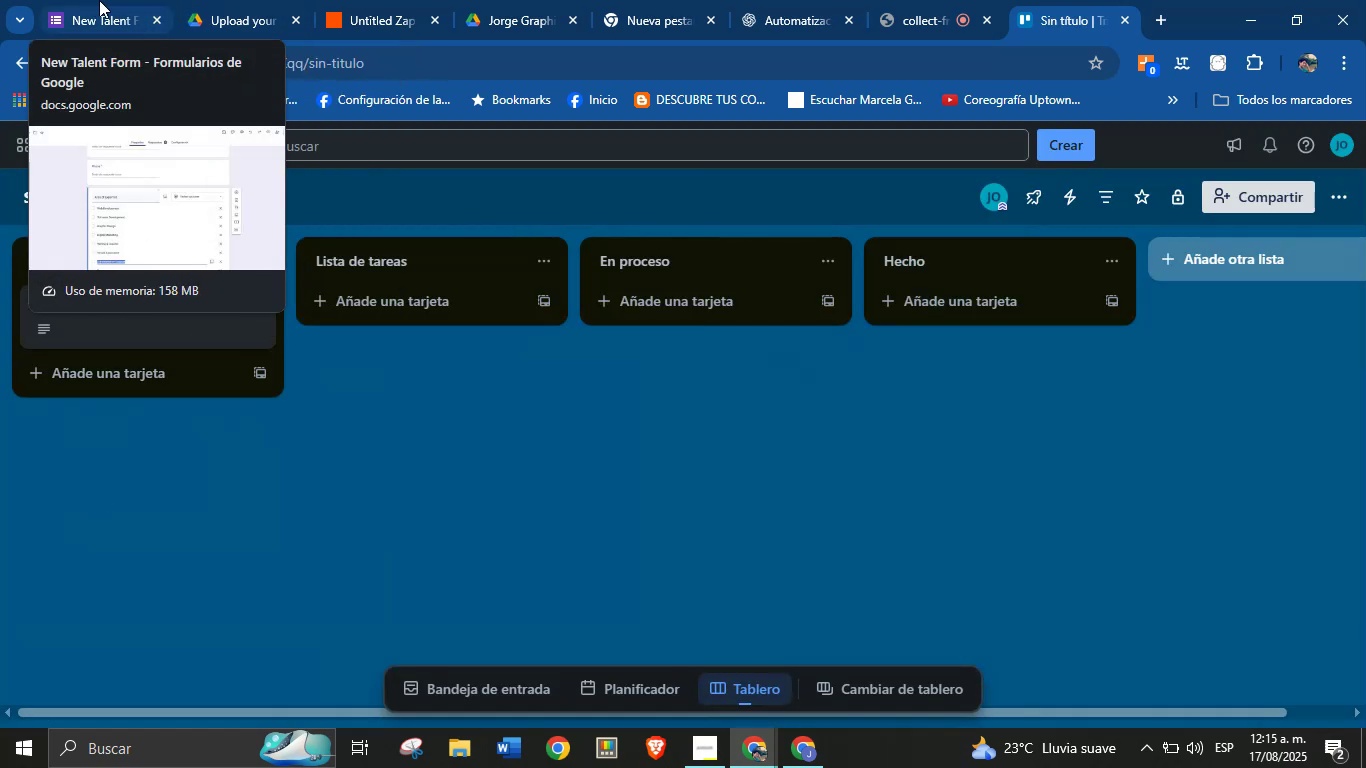 
left_click([339, 0])
 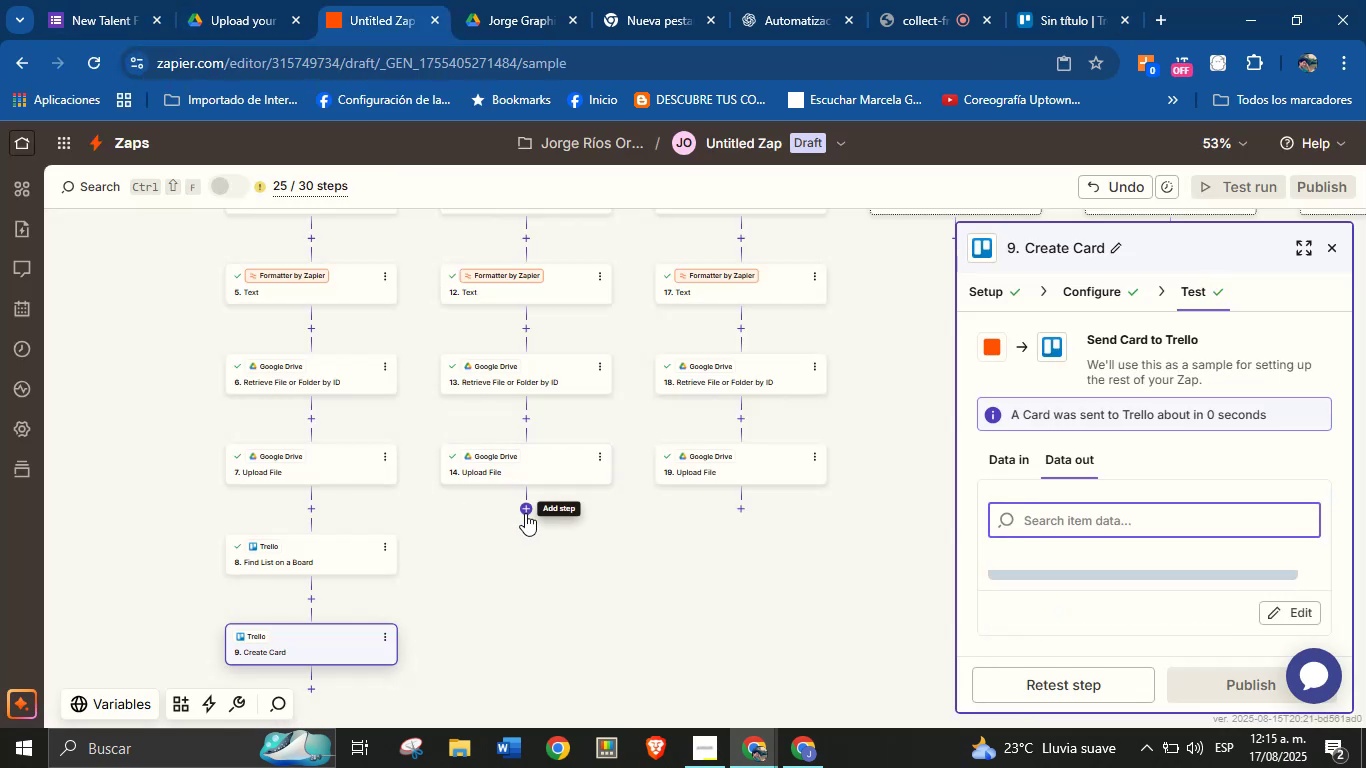 
left_click([486, 565])
 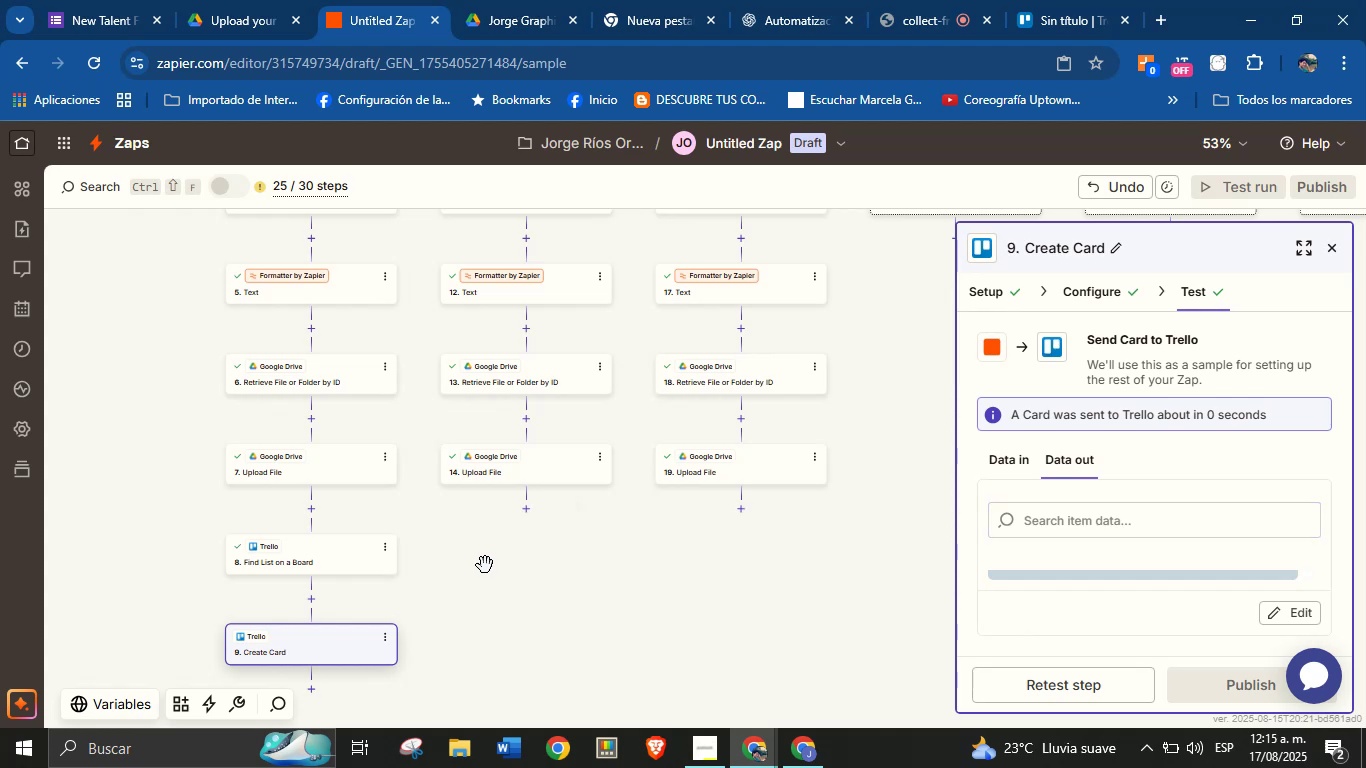 
left_click_drag(start_coordinate=[482, 569], to_coordinate=[469, 532])
 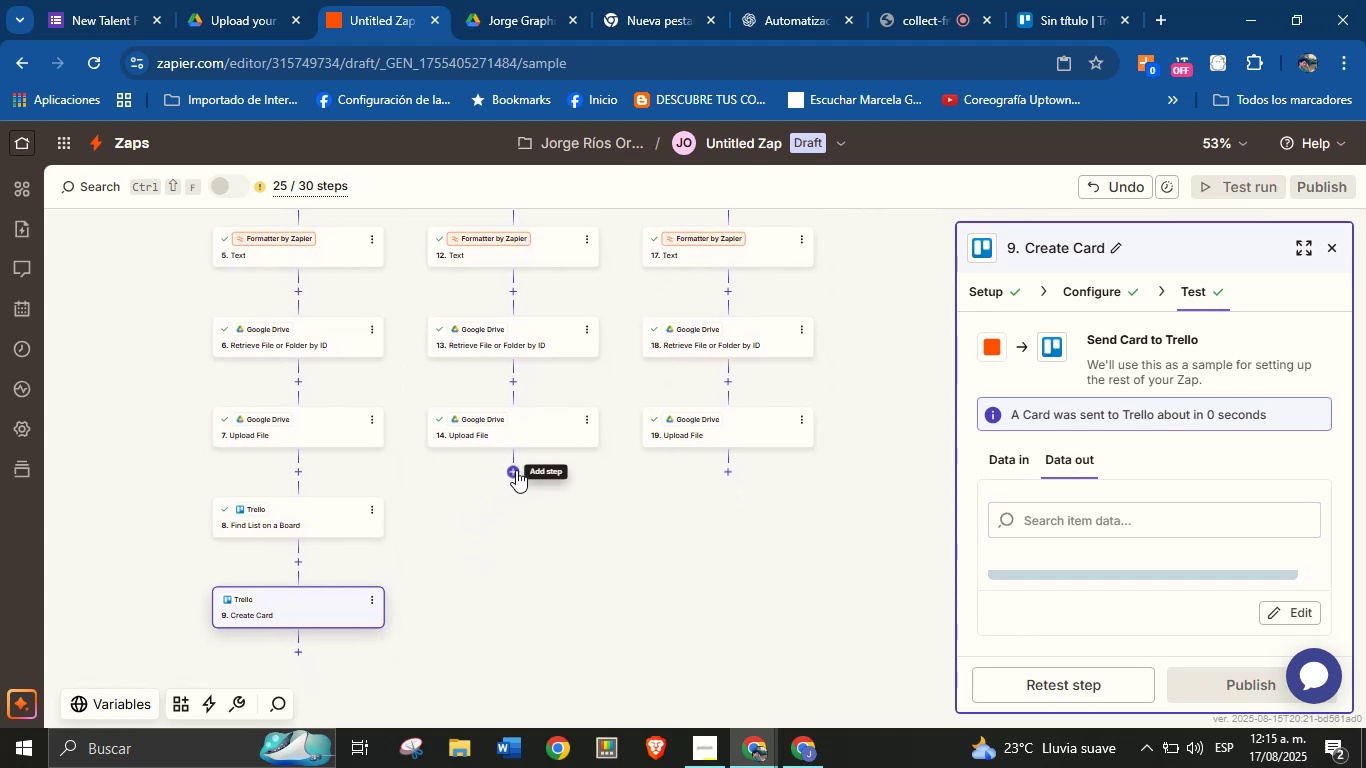 
left_click([514, 471])
 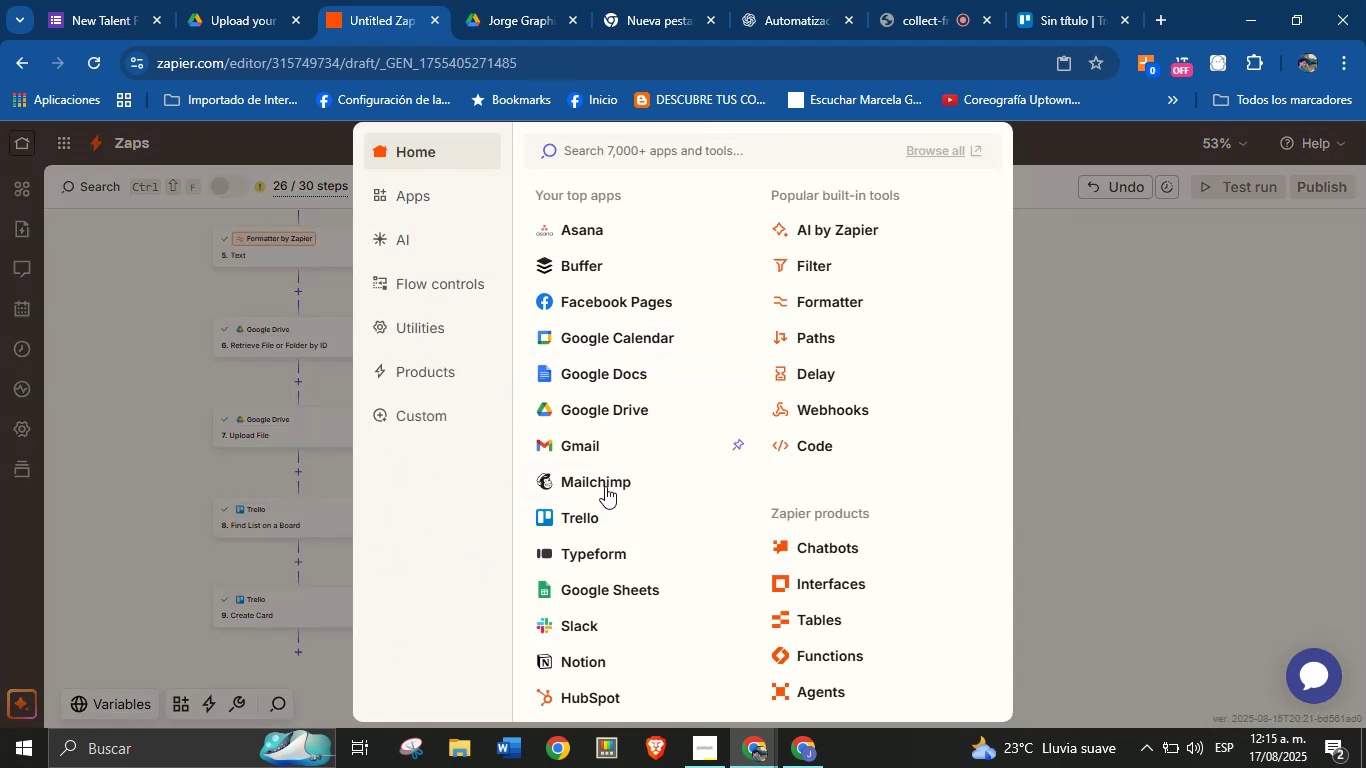 
left_click([604, 521])
 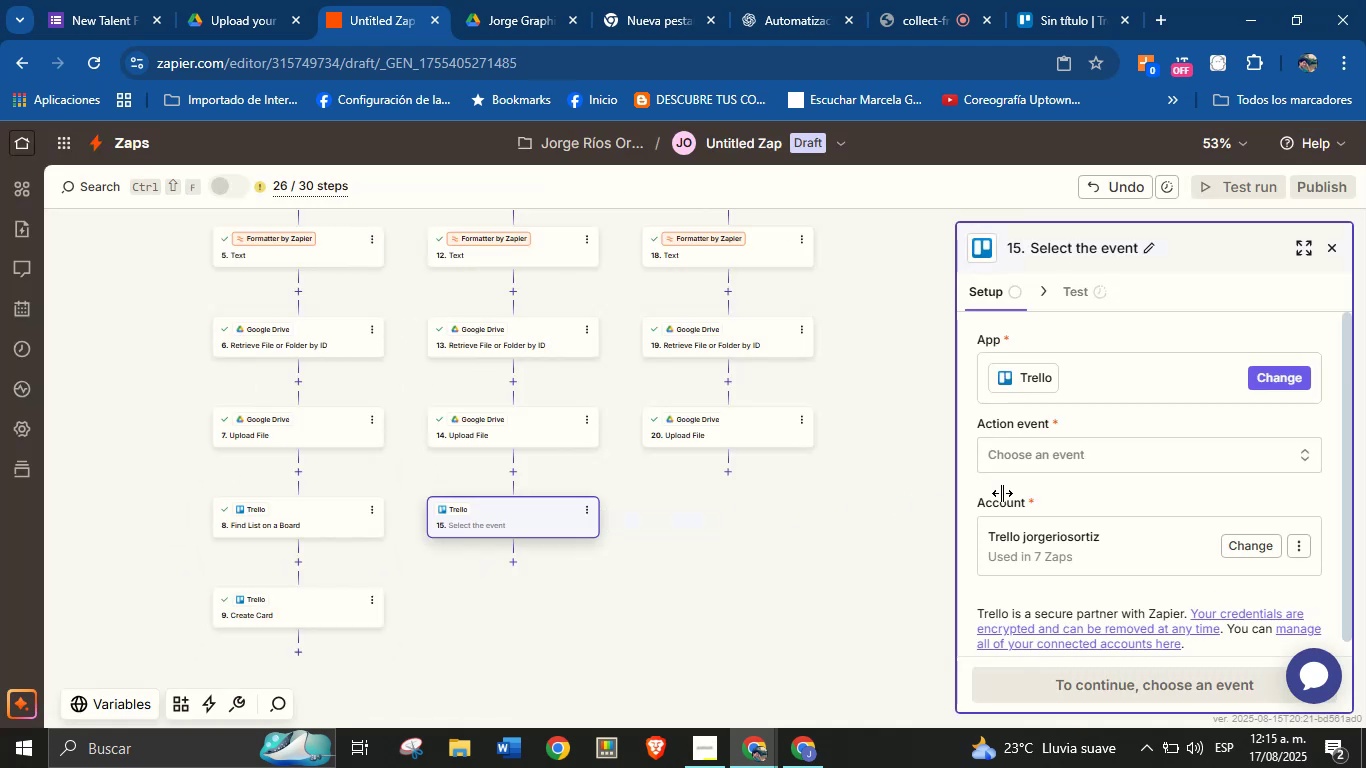 
left_click([1080, 453])
 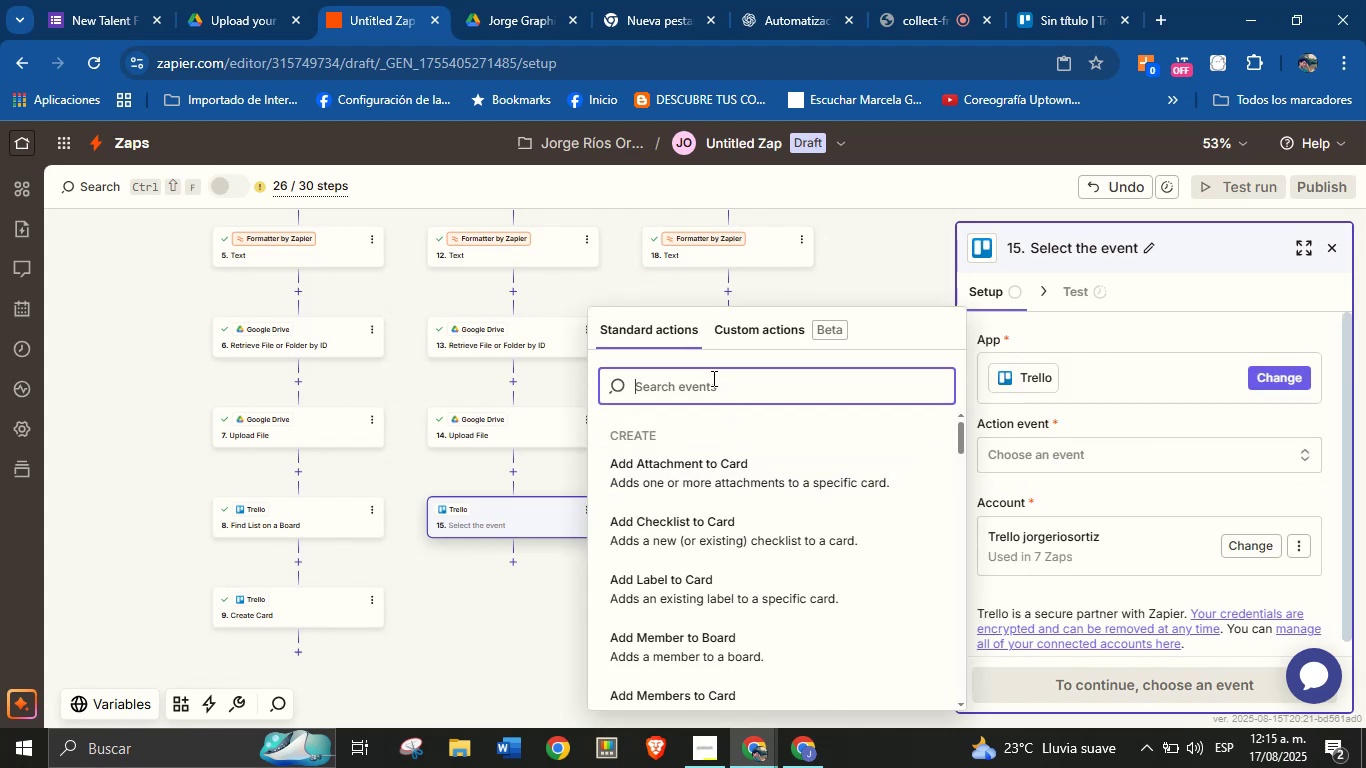 
type(find)
 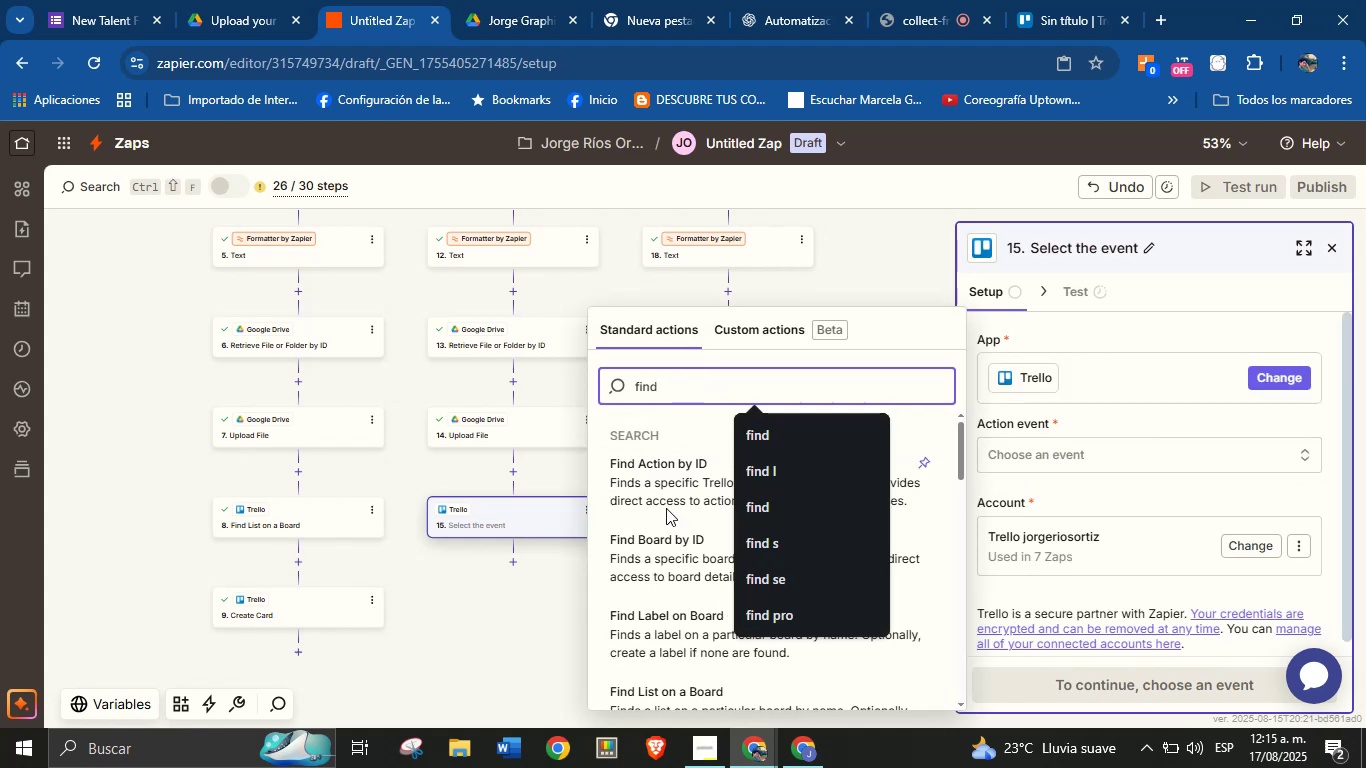 
scroll: coordinate [682, 686], scroll_direction: down, amount: 1.0
 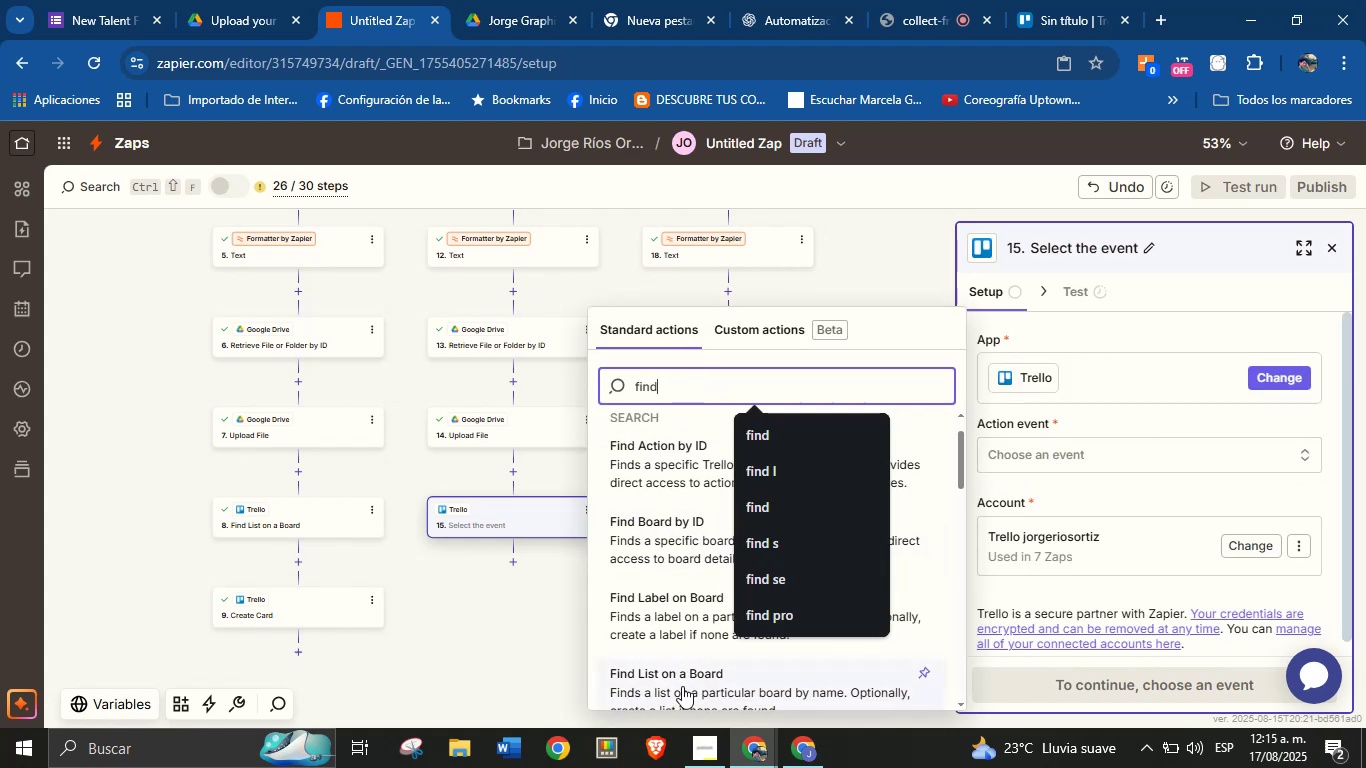 
left_click([682, 686])
 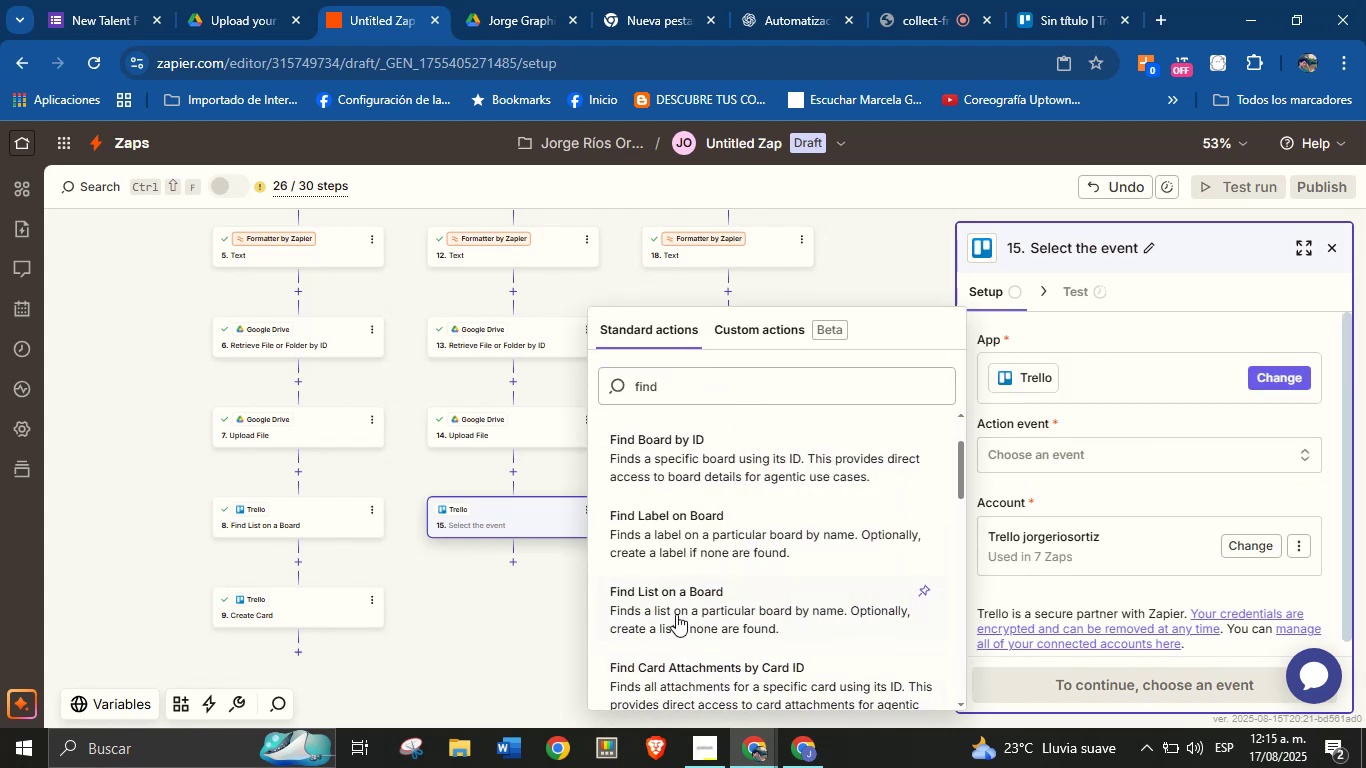 
left_click([676, 608])
 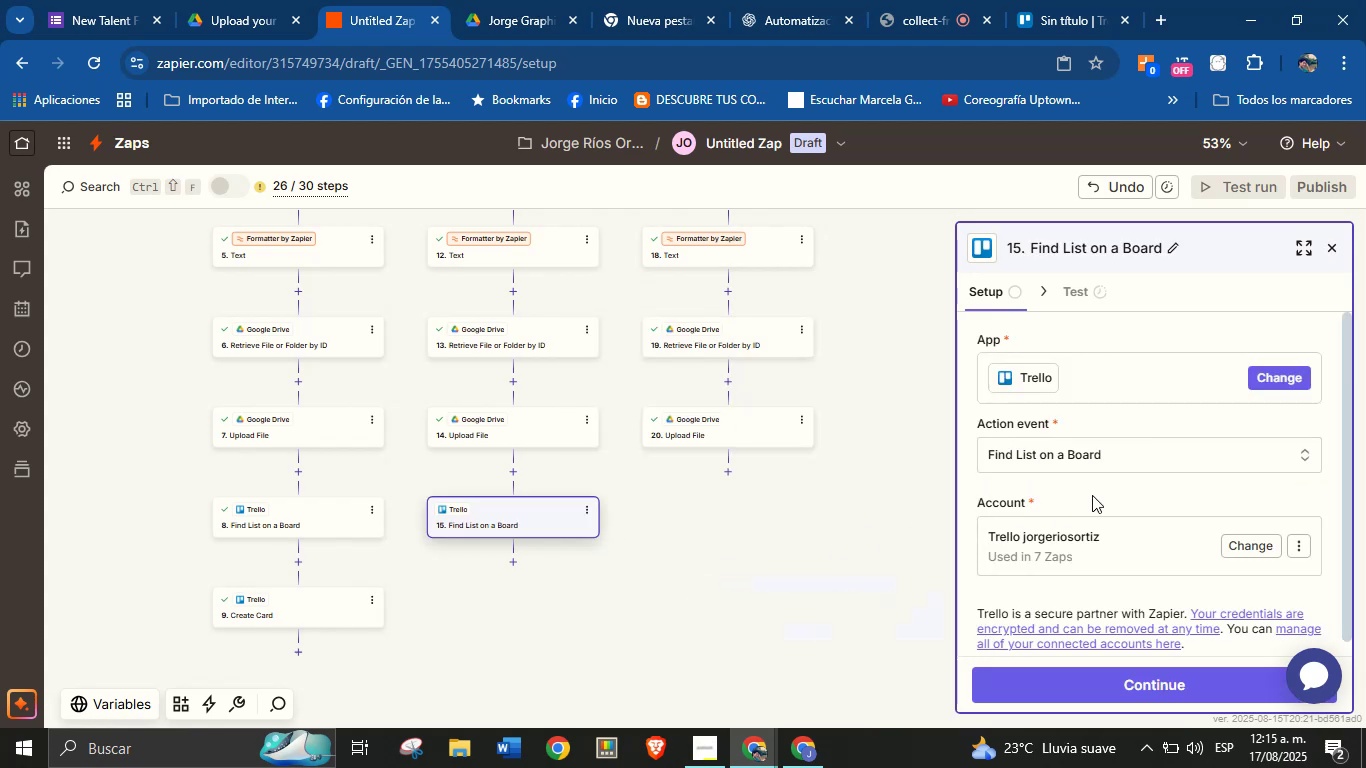 
scroll: coordinate [1127, 479], scroll_direction: up, amount: 1.0
 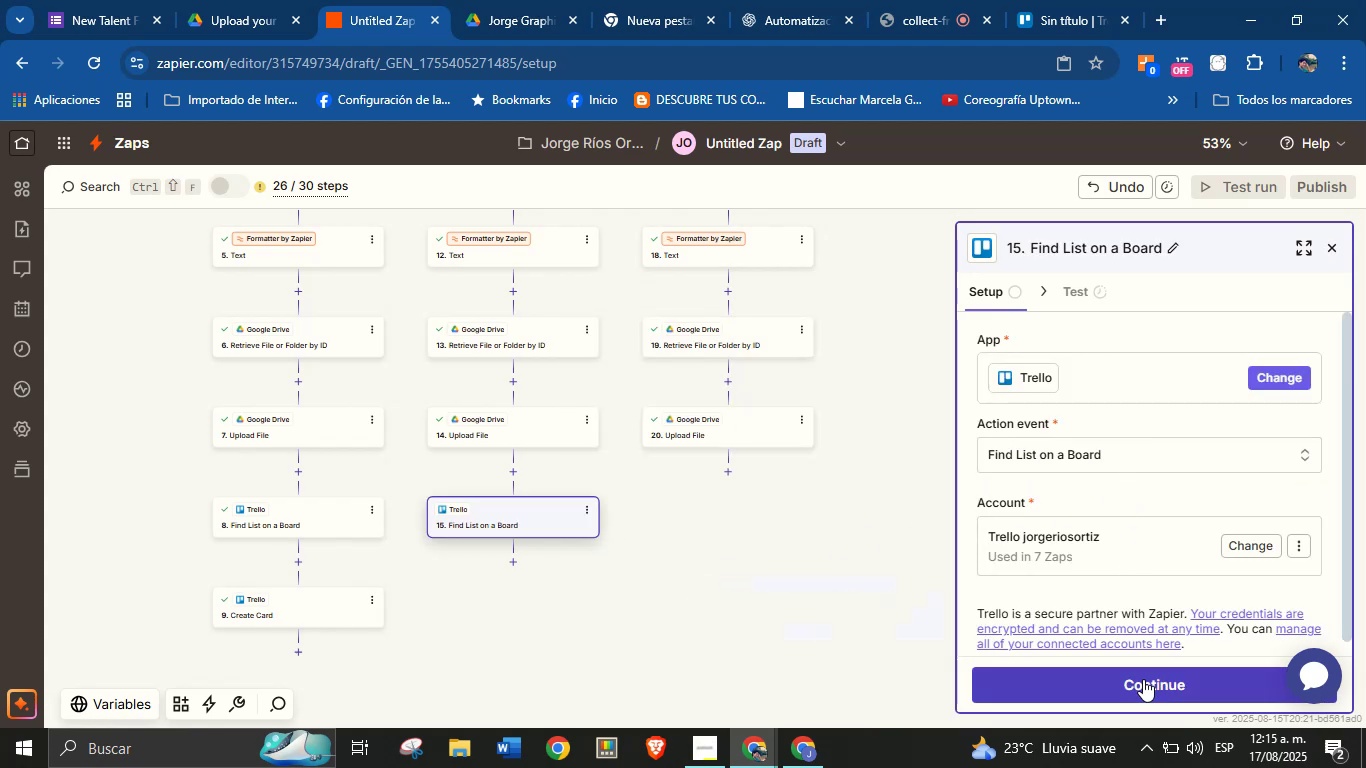 
left_click([1143, 679])
 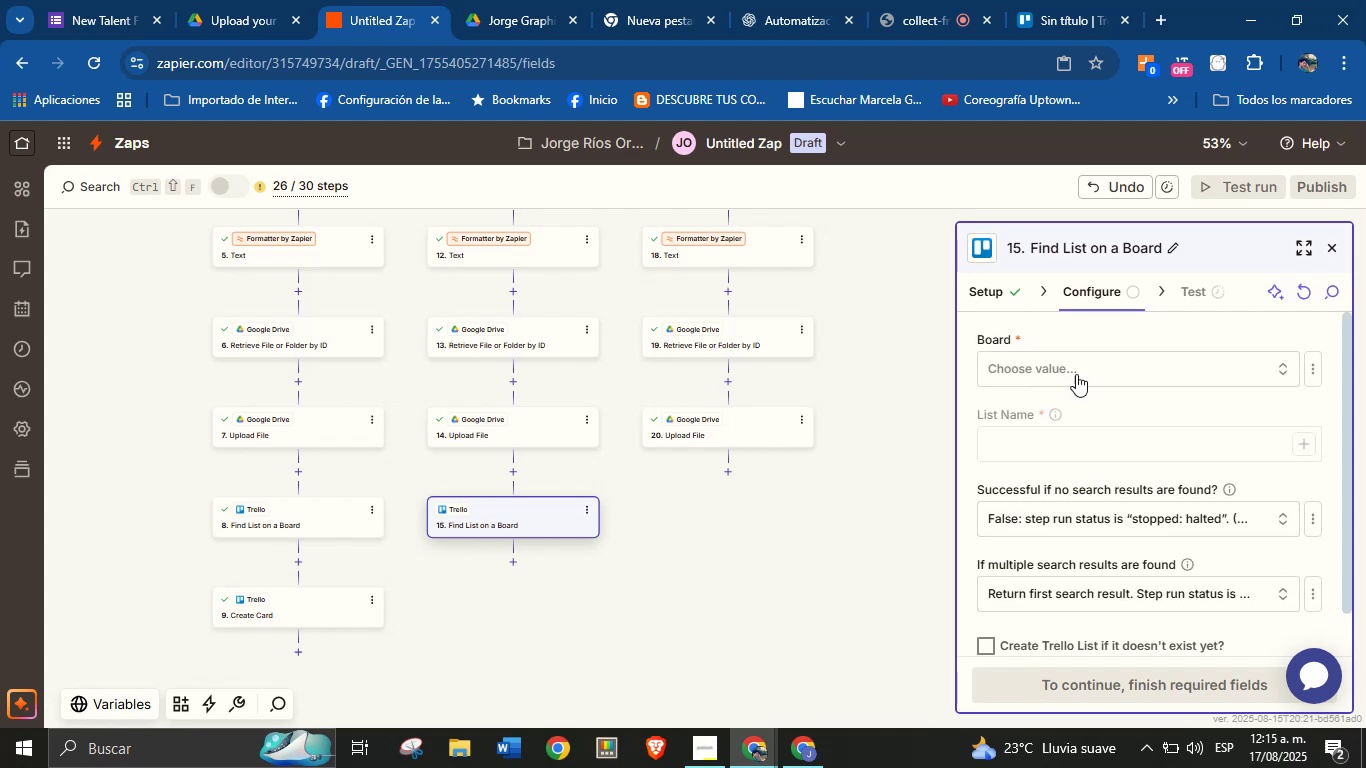 
left_click([1080, 366])
 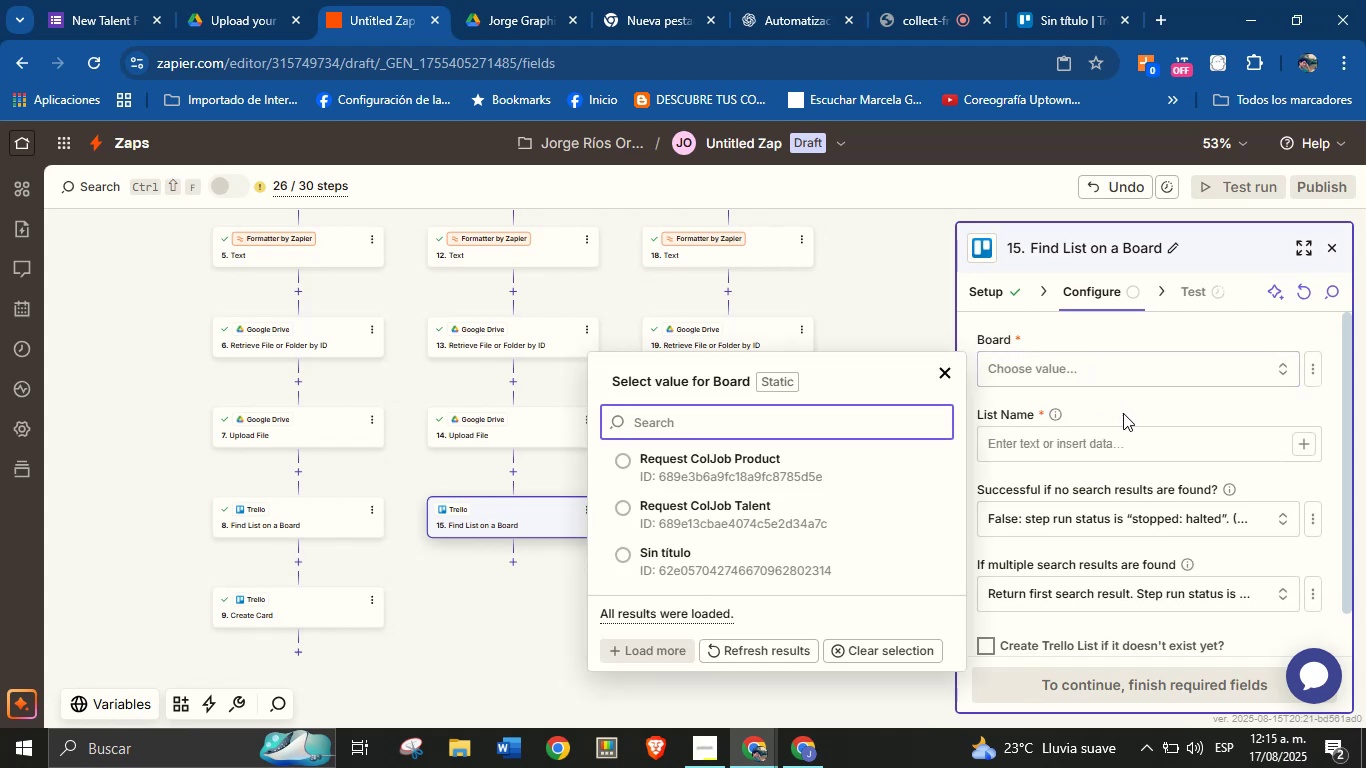 
left_click([1129, 413])
 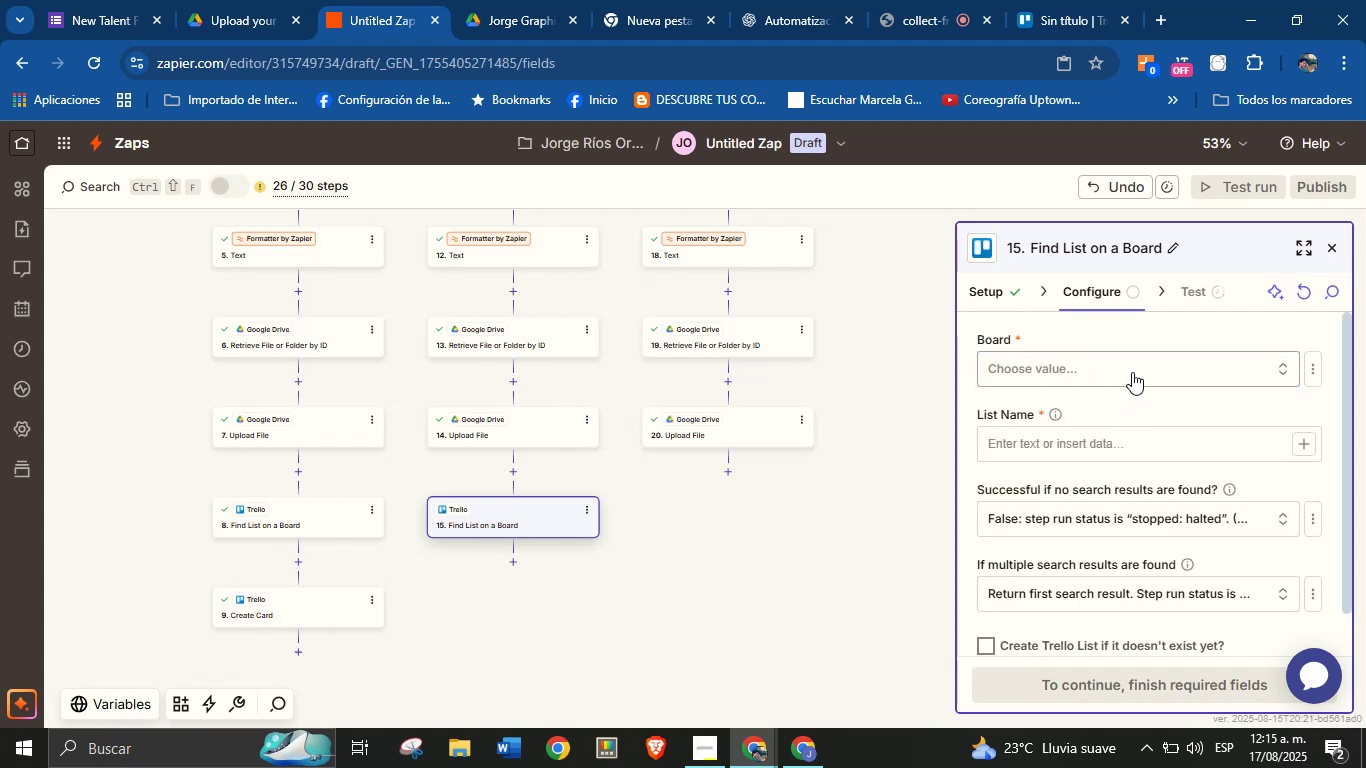 
left_click([1132, 369])
 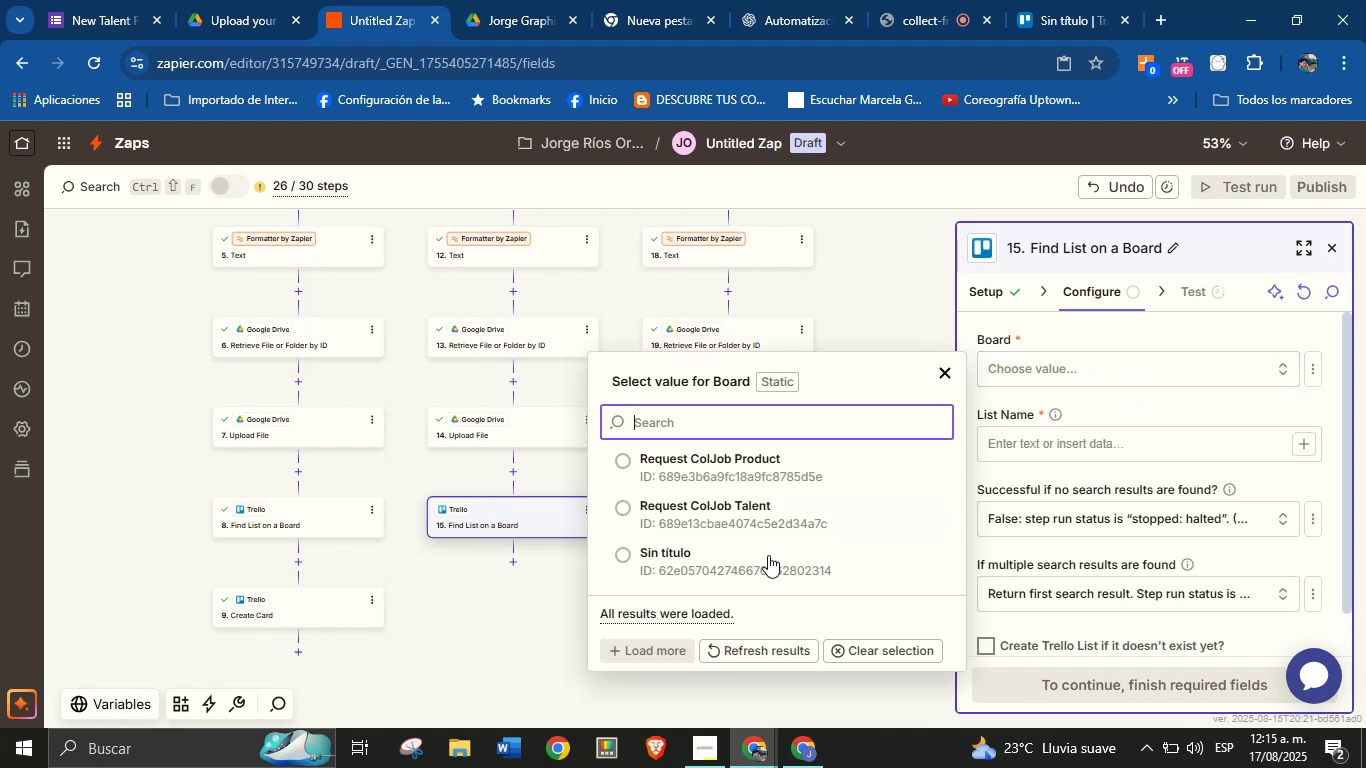 
left_click([768, 555])
 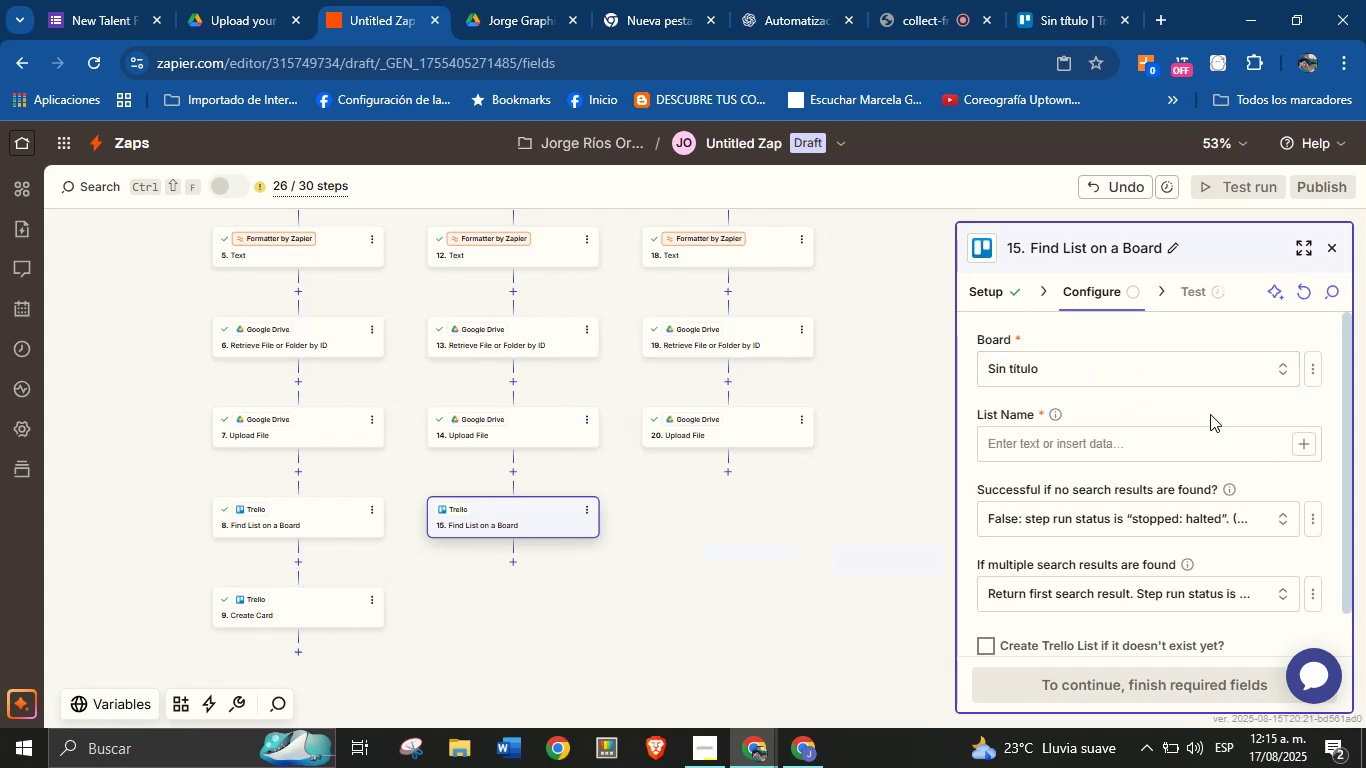 
left_click([1212, 407])
 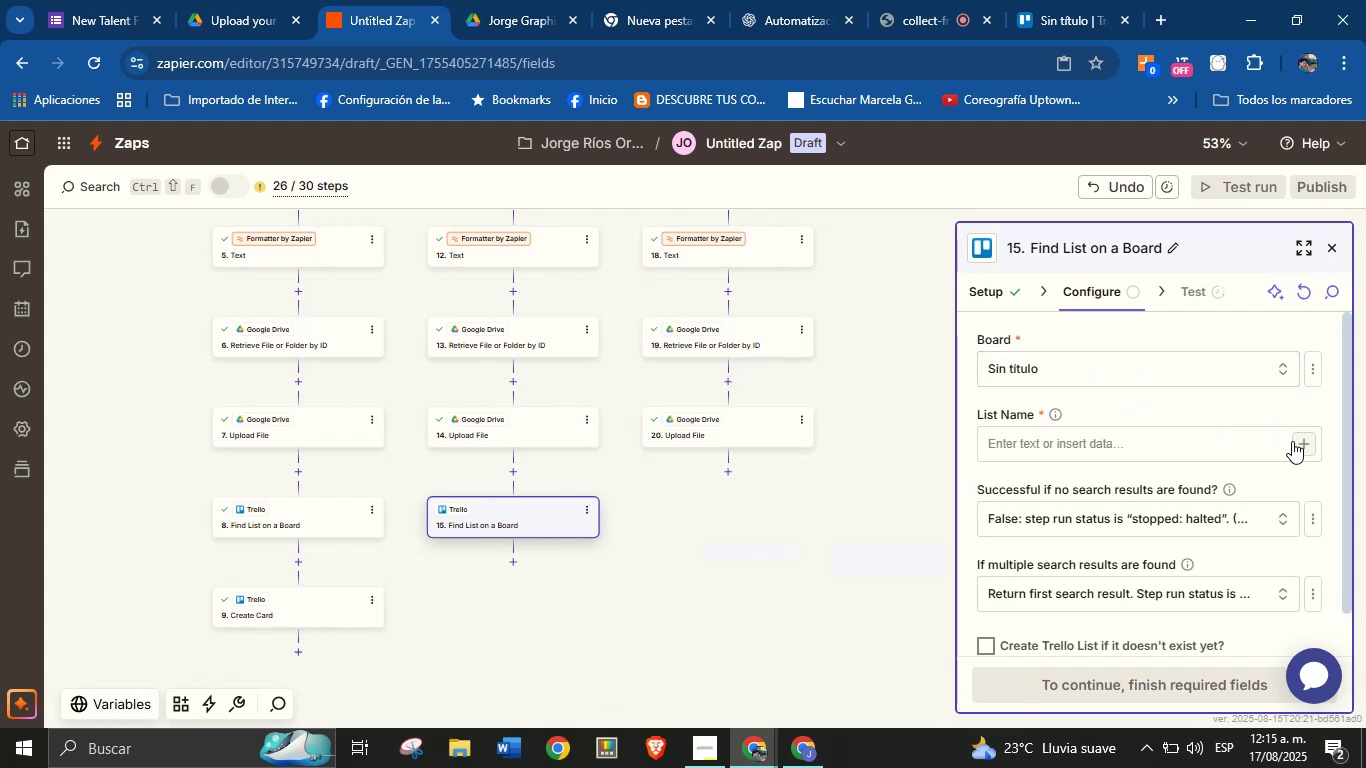 
left_click([1292, 441])
 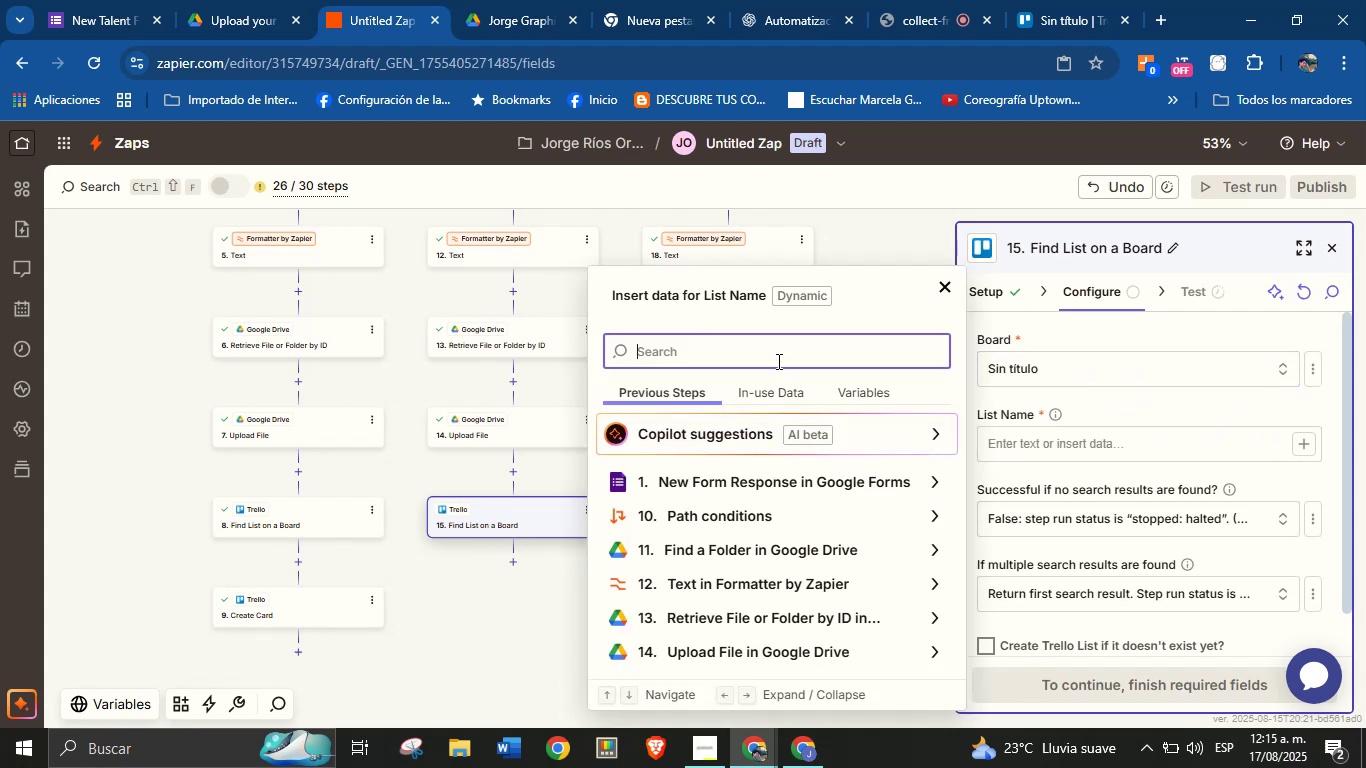 
type(name)
 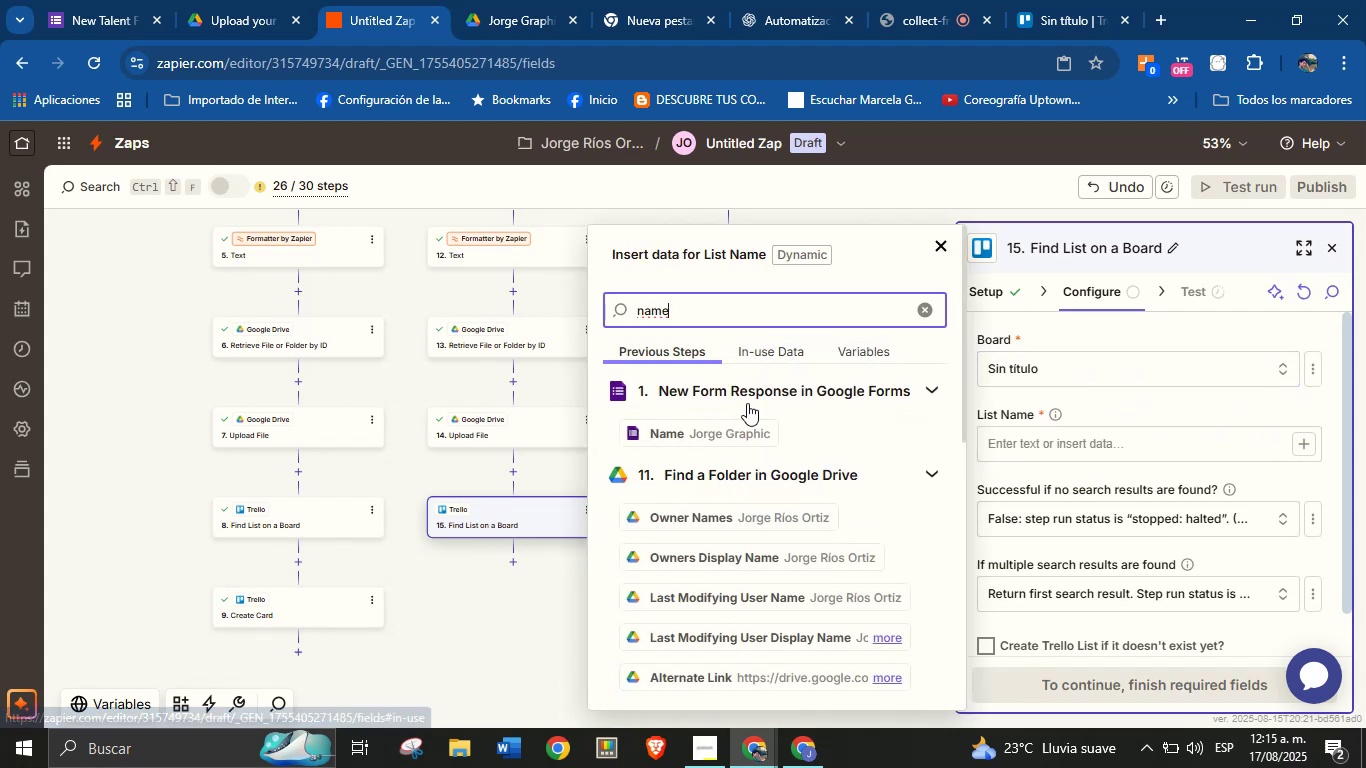 
left_click([740, 427])
 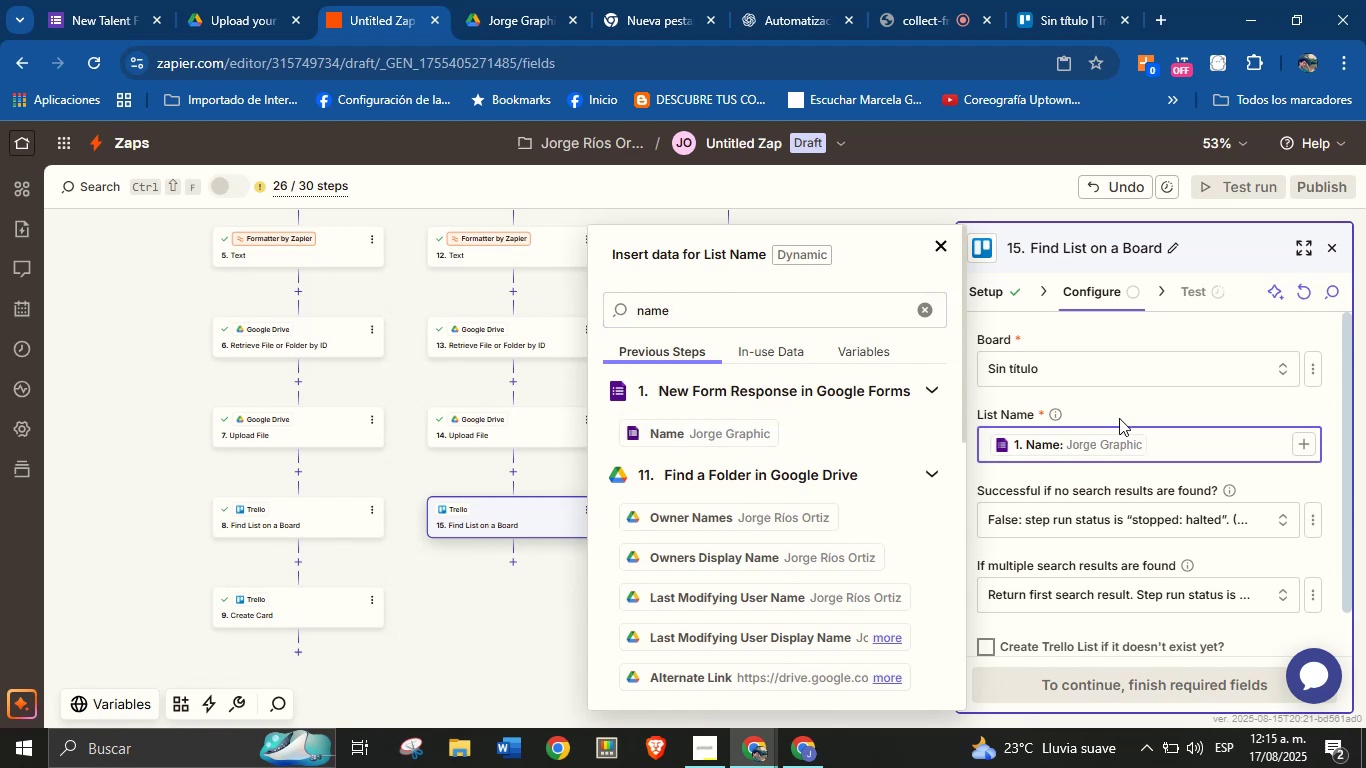 
left_click([1120, 415])
 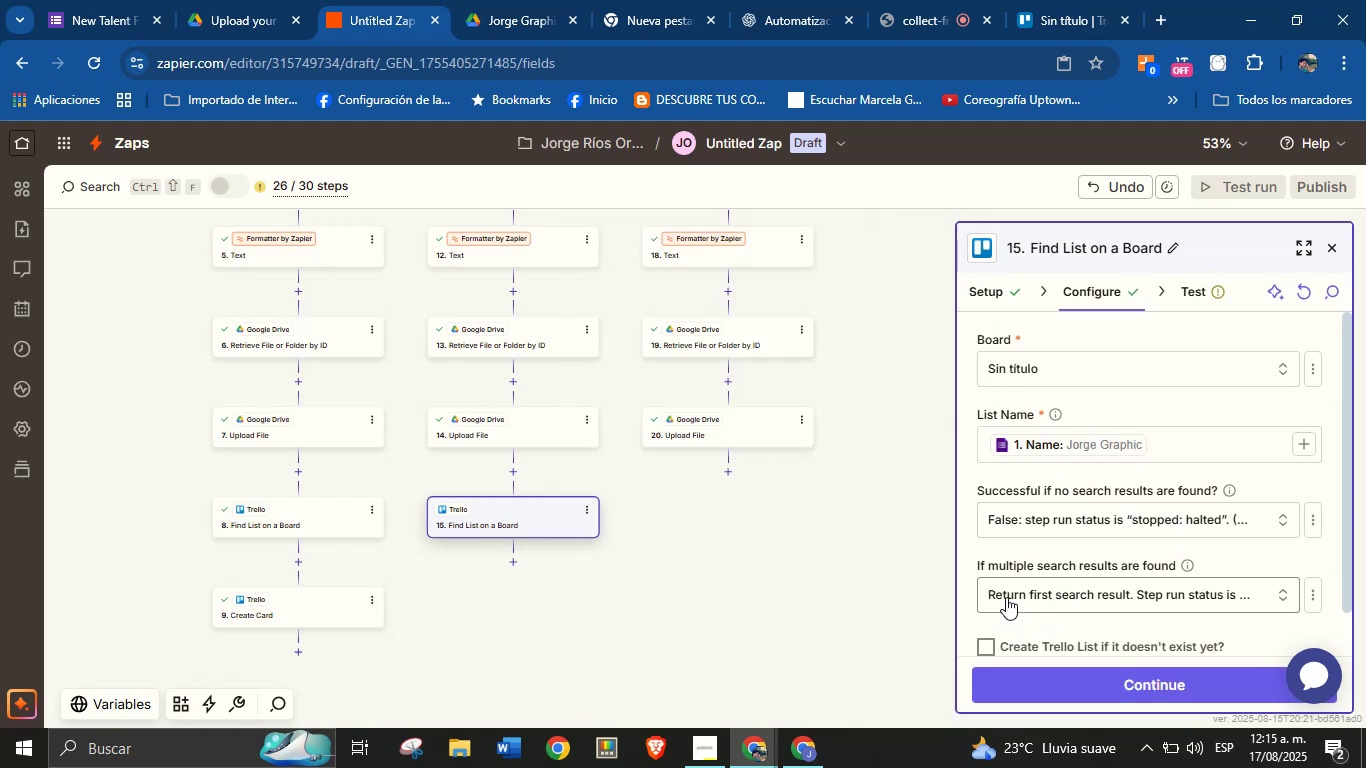 
left_click_drag(start_coordinate=[677, 531], to_coordinate=[681, 625])
 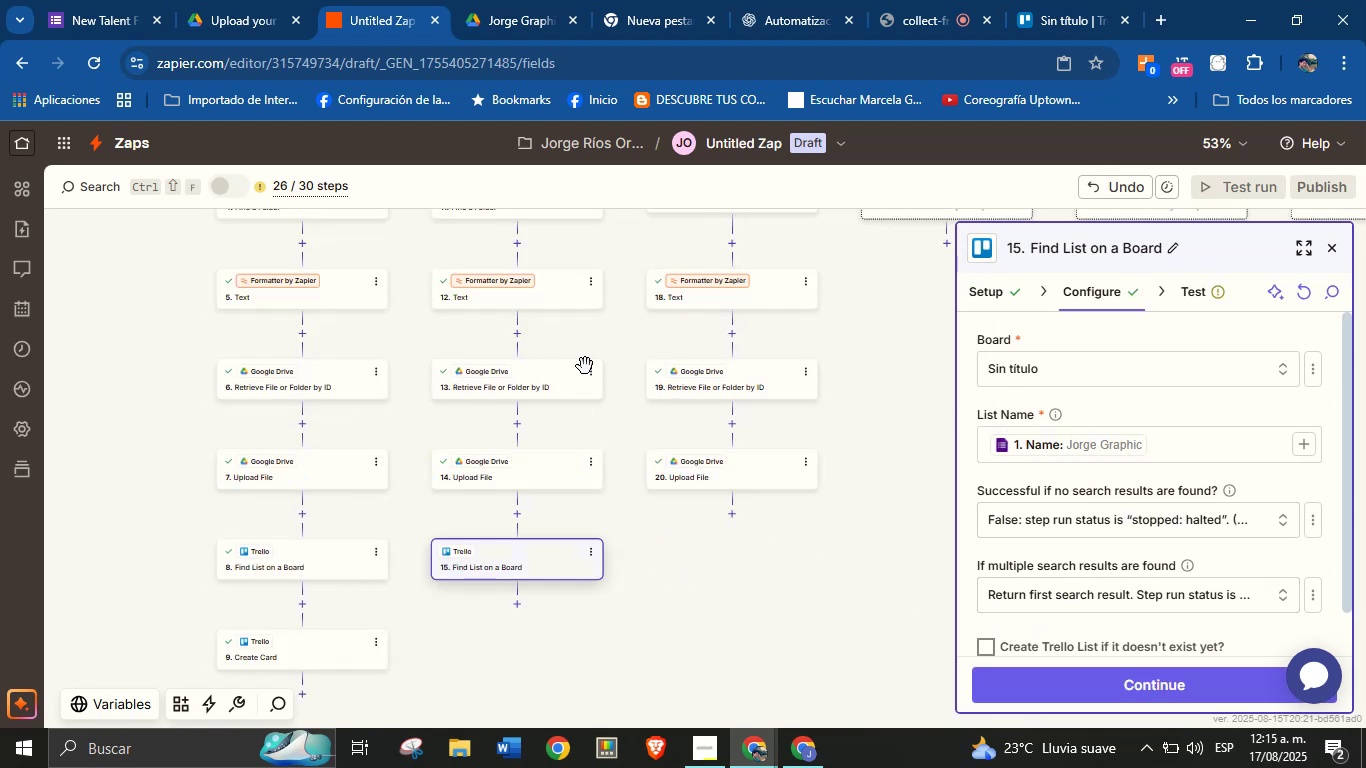 
scroll: coordinate [677, 534], scroll_direction: down, amount: 1.0
 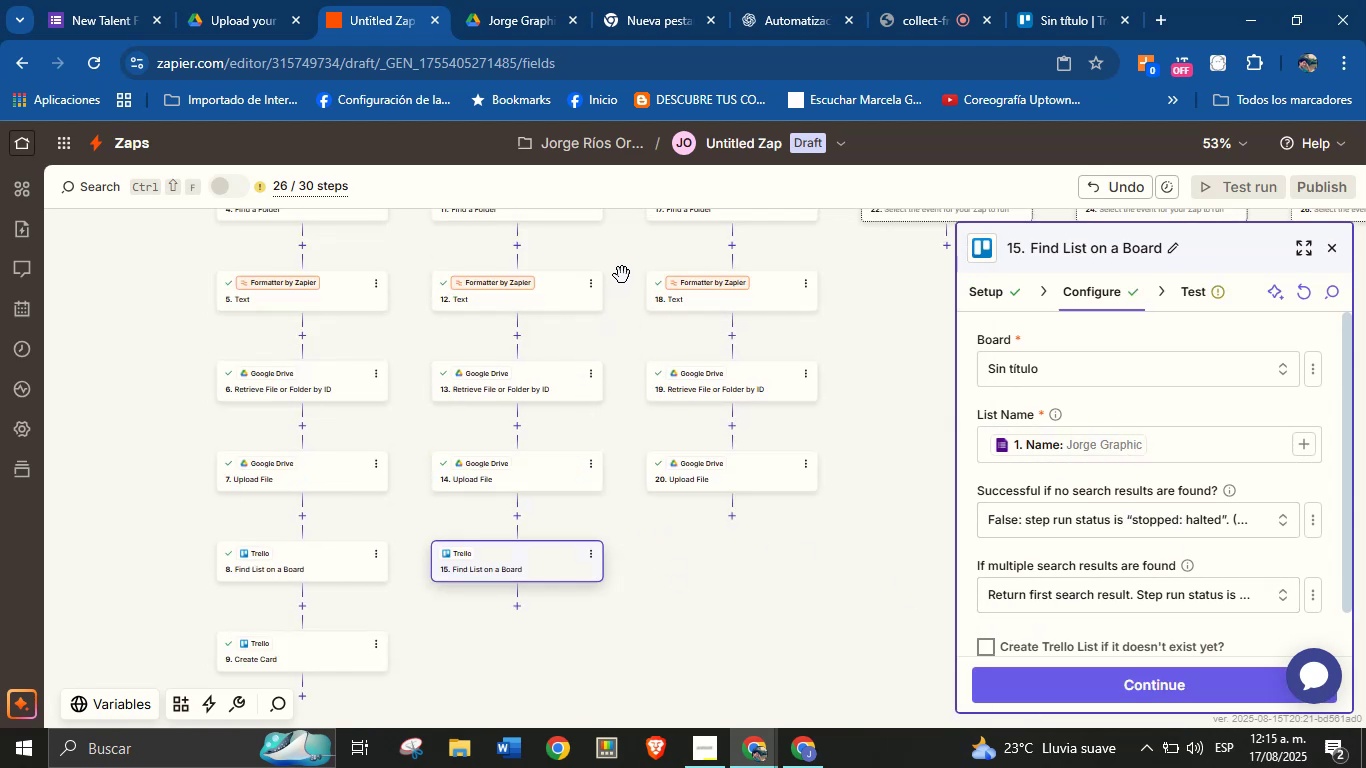 
left_click_drag(start_coordinate=[623, 269], to_coordinate=[613, 537])
 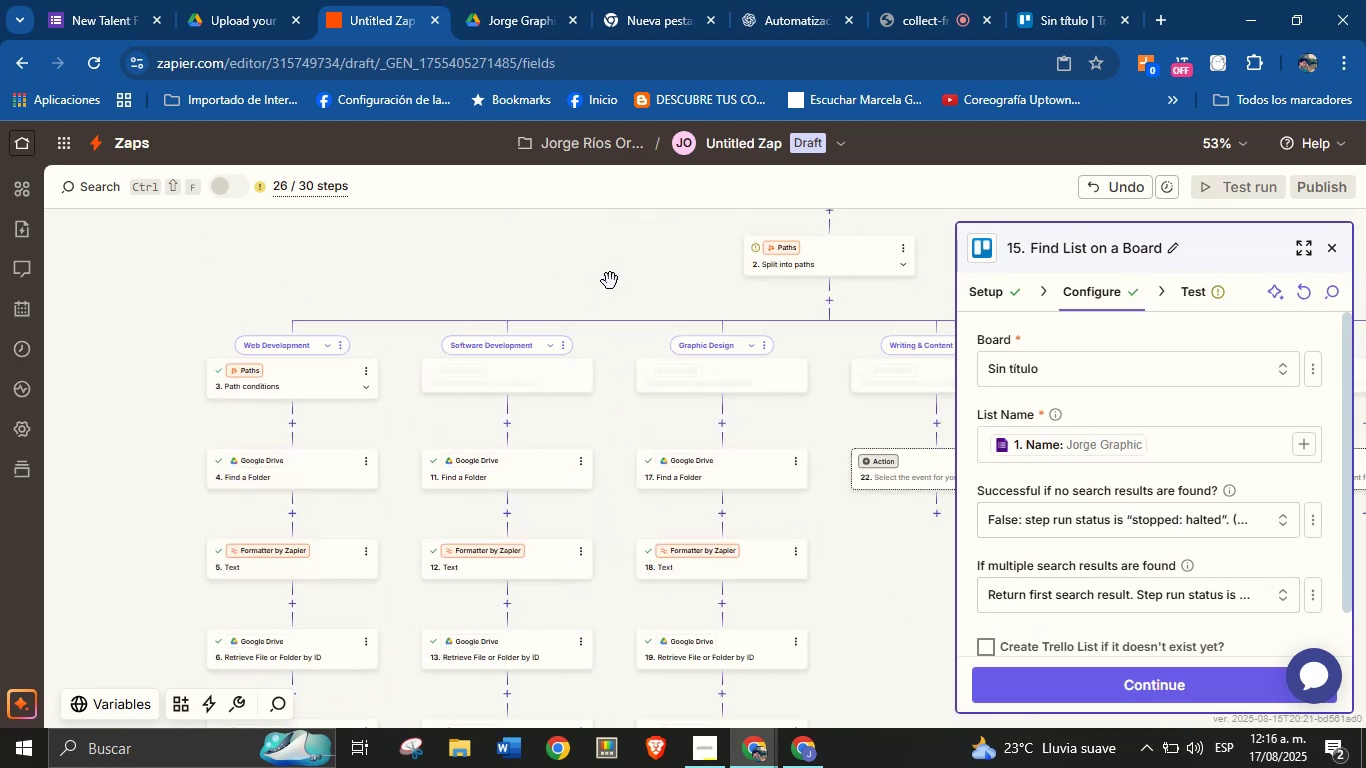 
left_click_drag(start_coordinate=[609, 279], to_coordinate=[519, 464])
 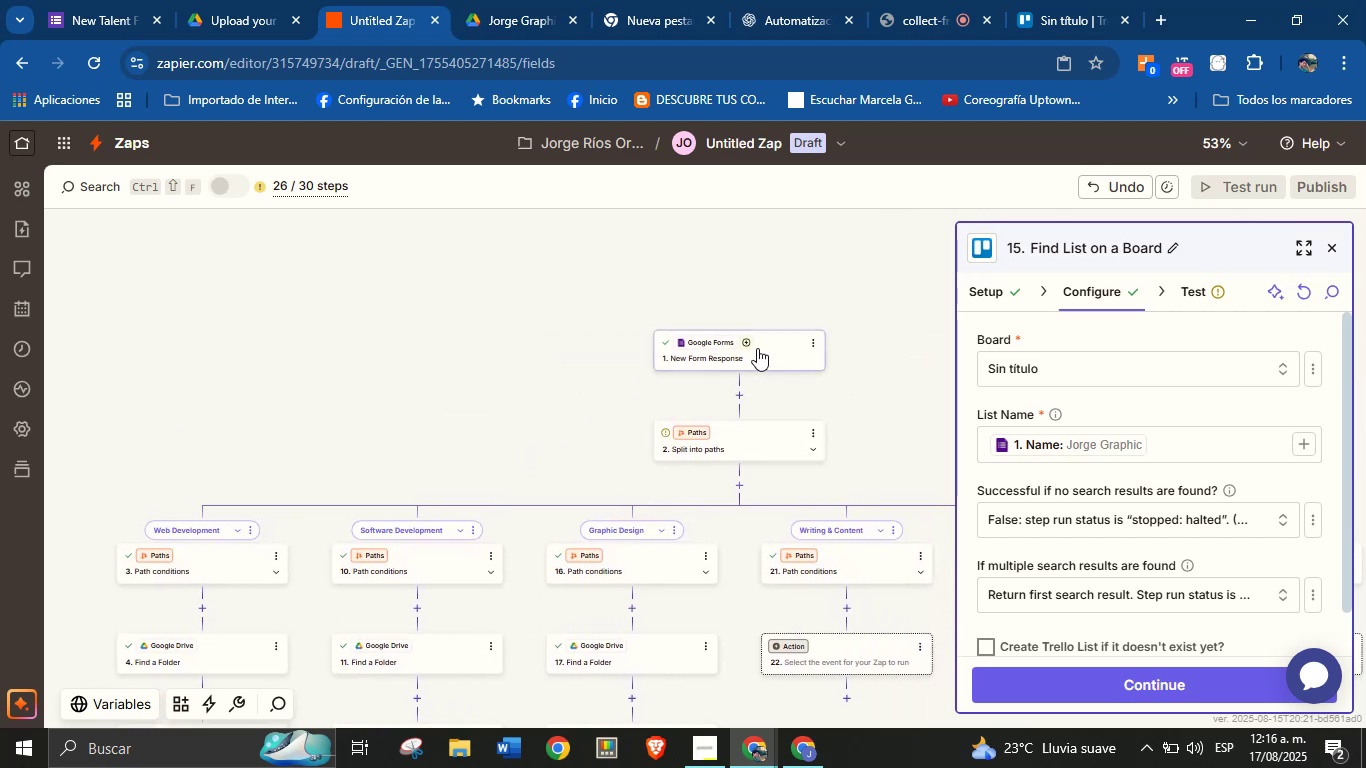 
left_click([757, 348])
 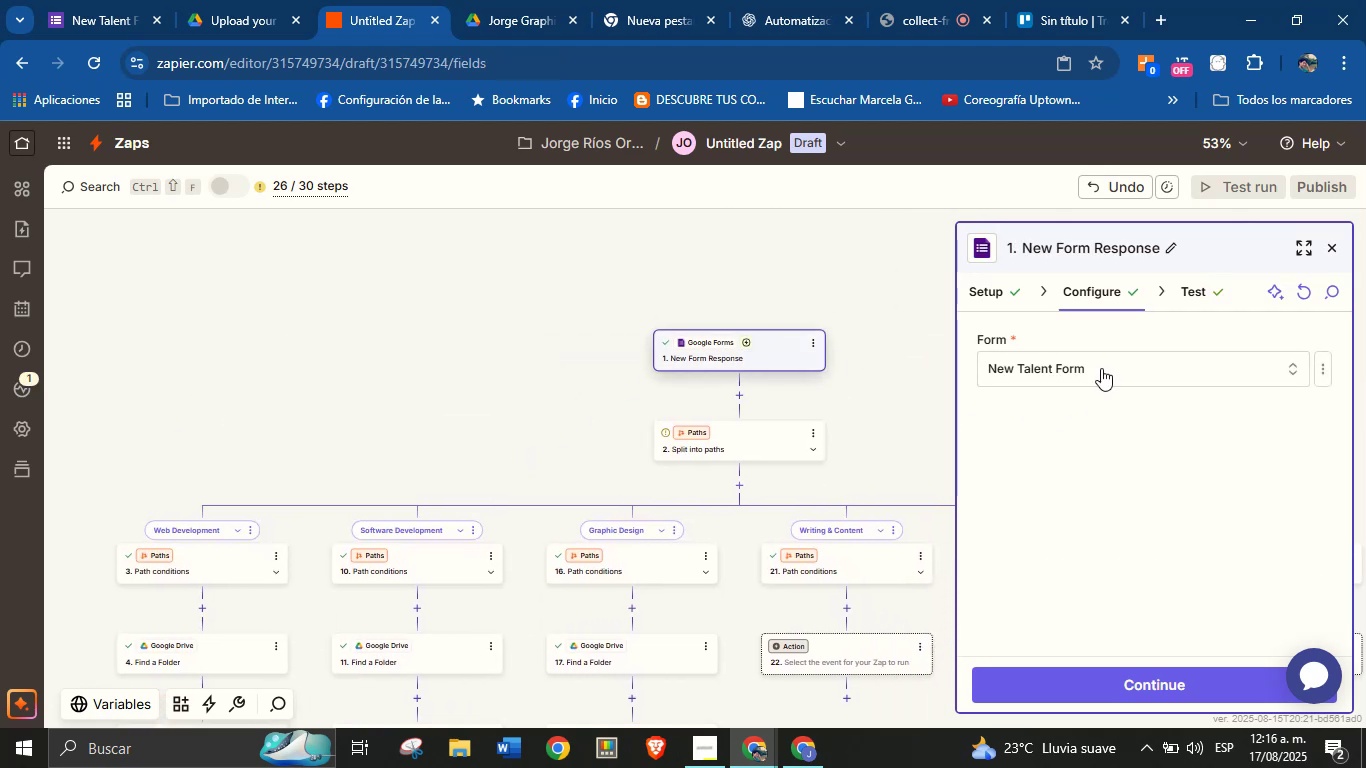 
left_click([1185, 304])
 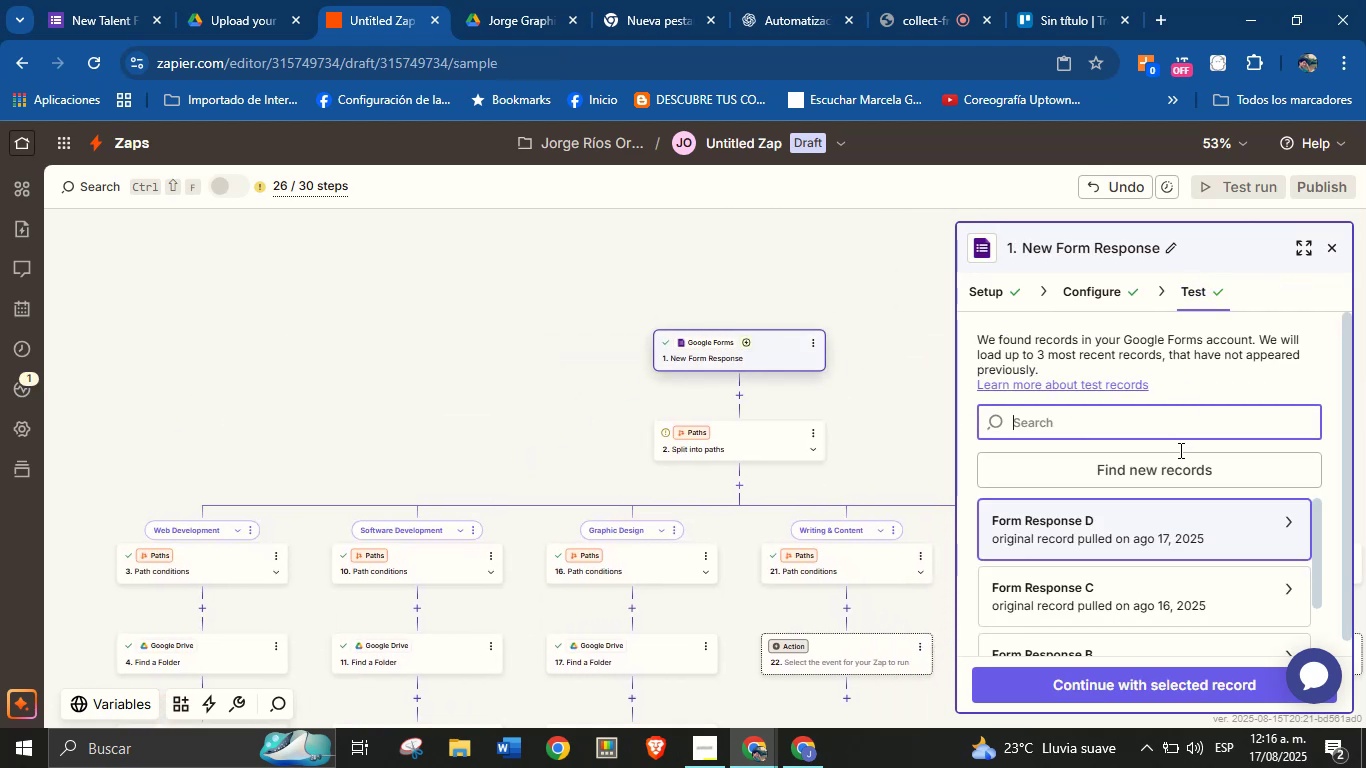 
scroll: coordinate [1183, 533], scroll_direction: none, amount: 0.0
 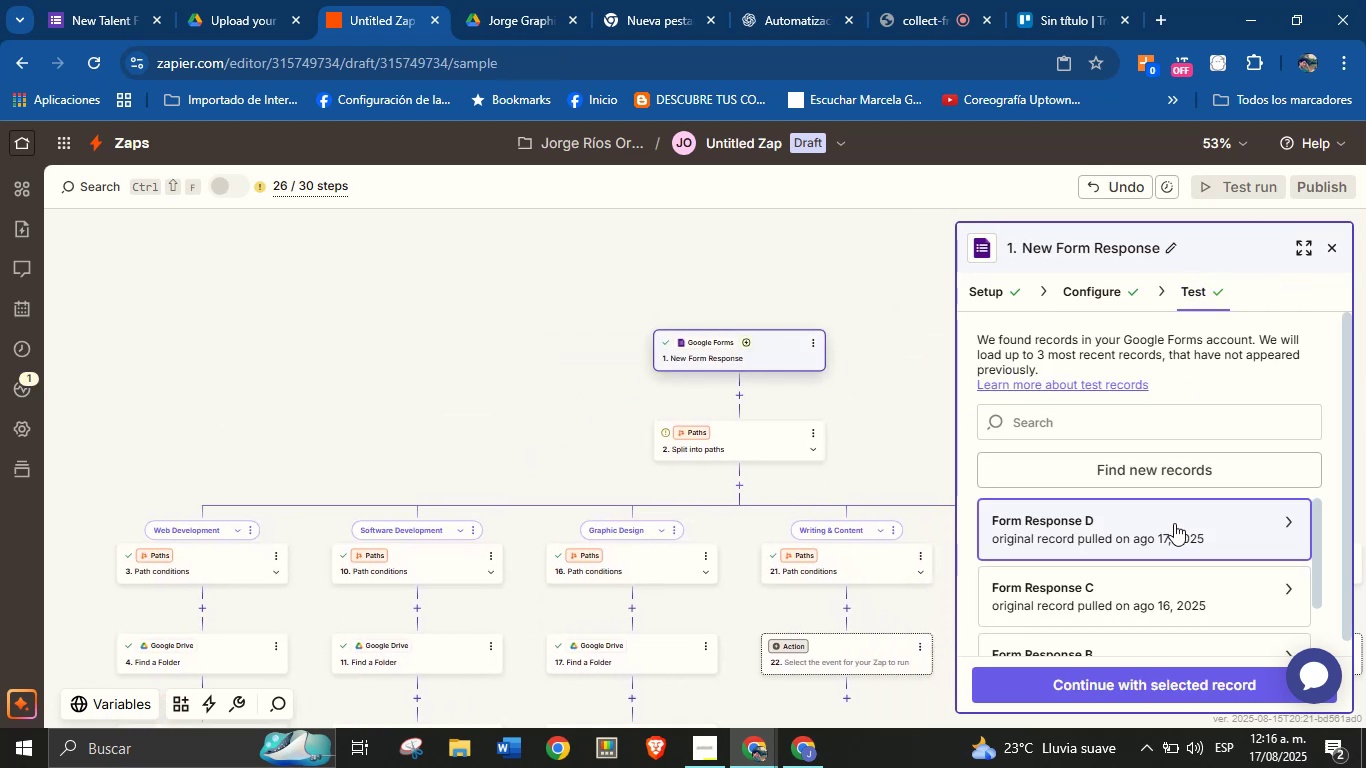 
scroll: coordinate [1156, 558], scroll_direction: up, amount: 4.0
 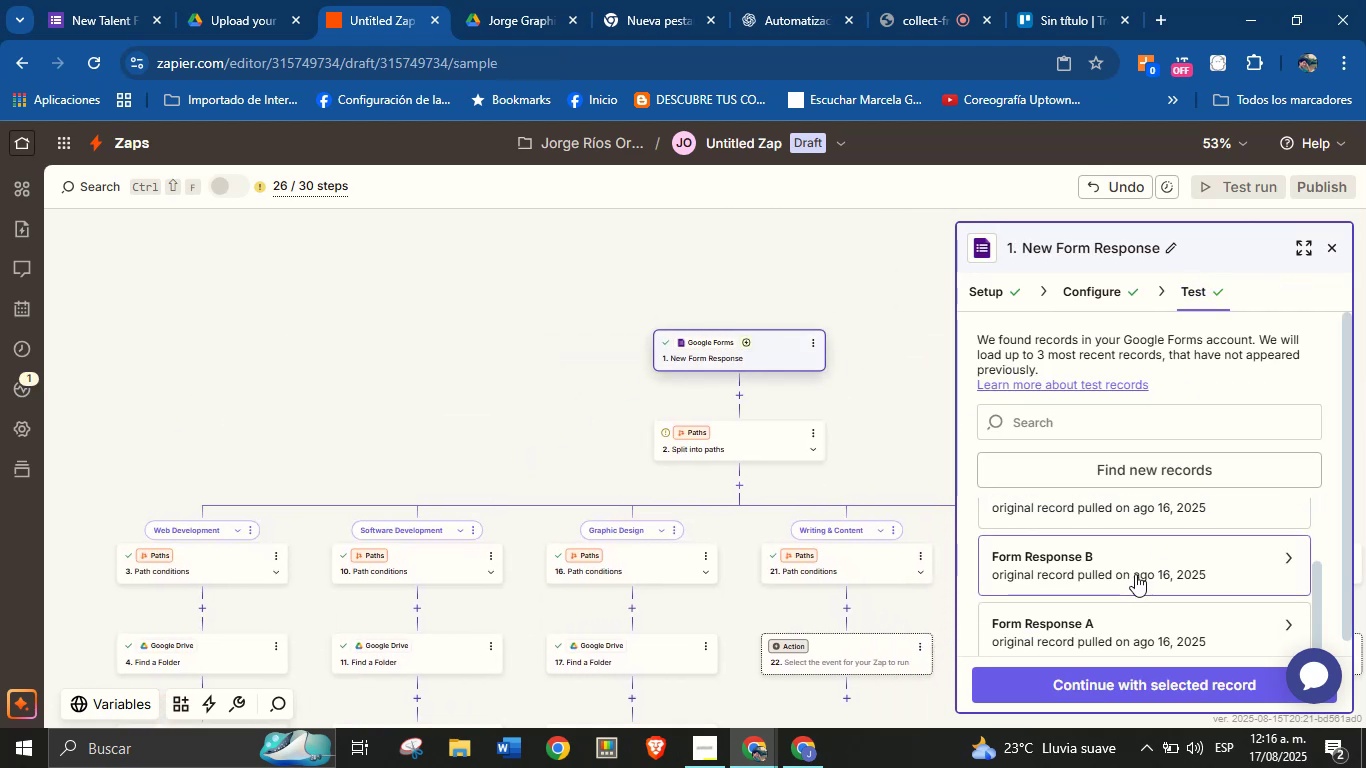 
left_click([1133, 570])
 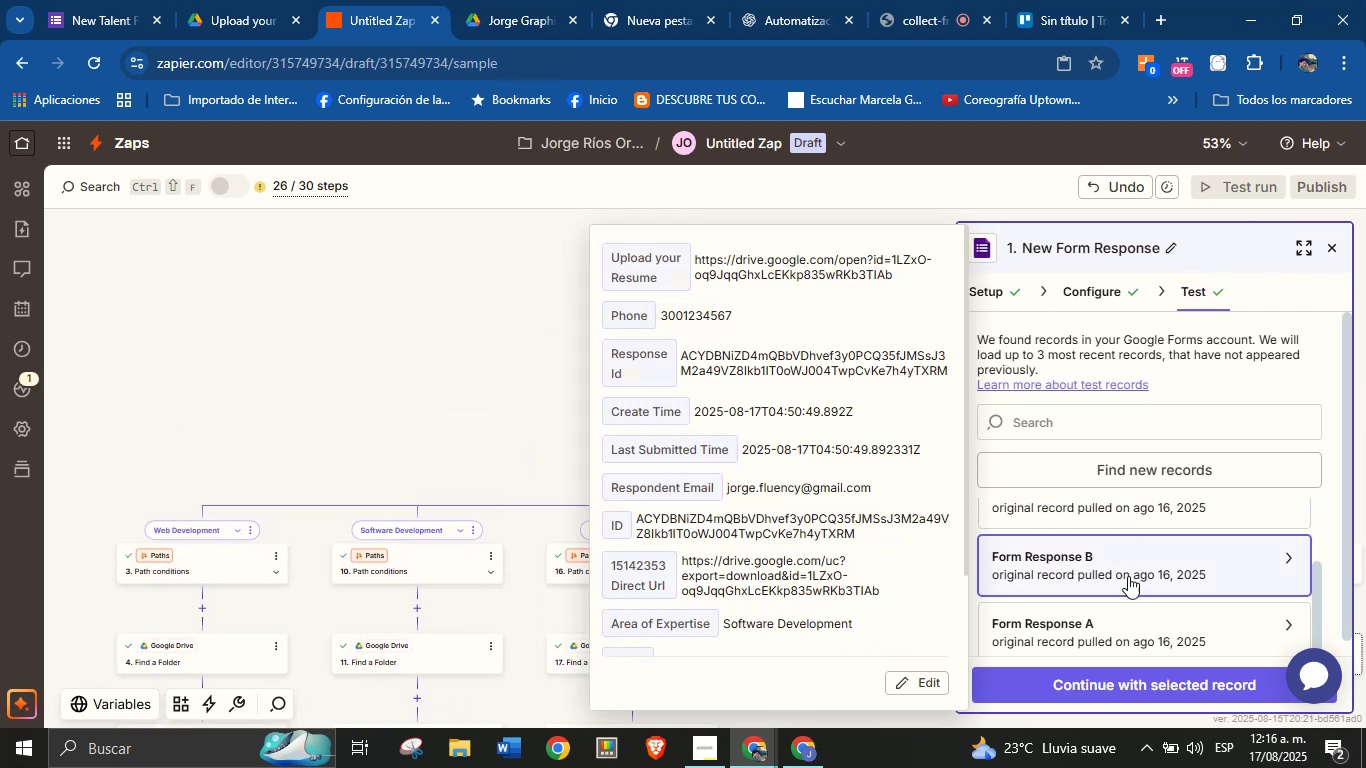 
left_click([1157, 671])
 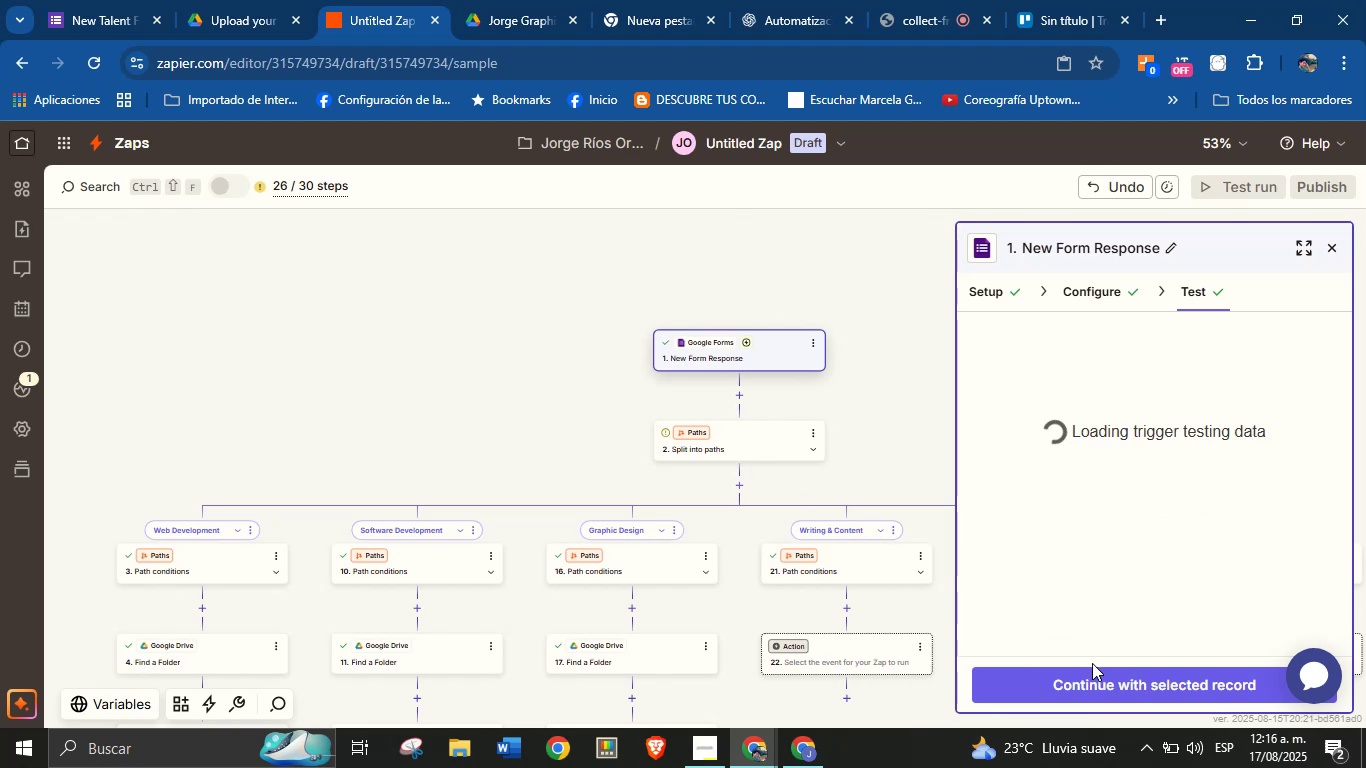 
left_click_drag(start_coordinate=[546, 456], to_coordinate=[594, 342])
 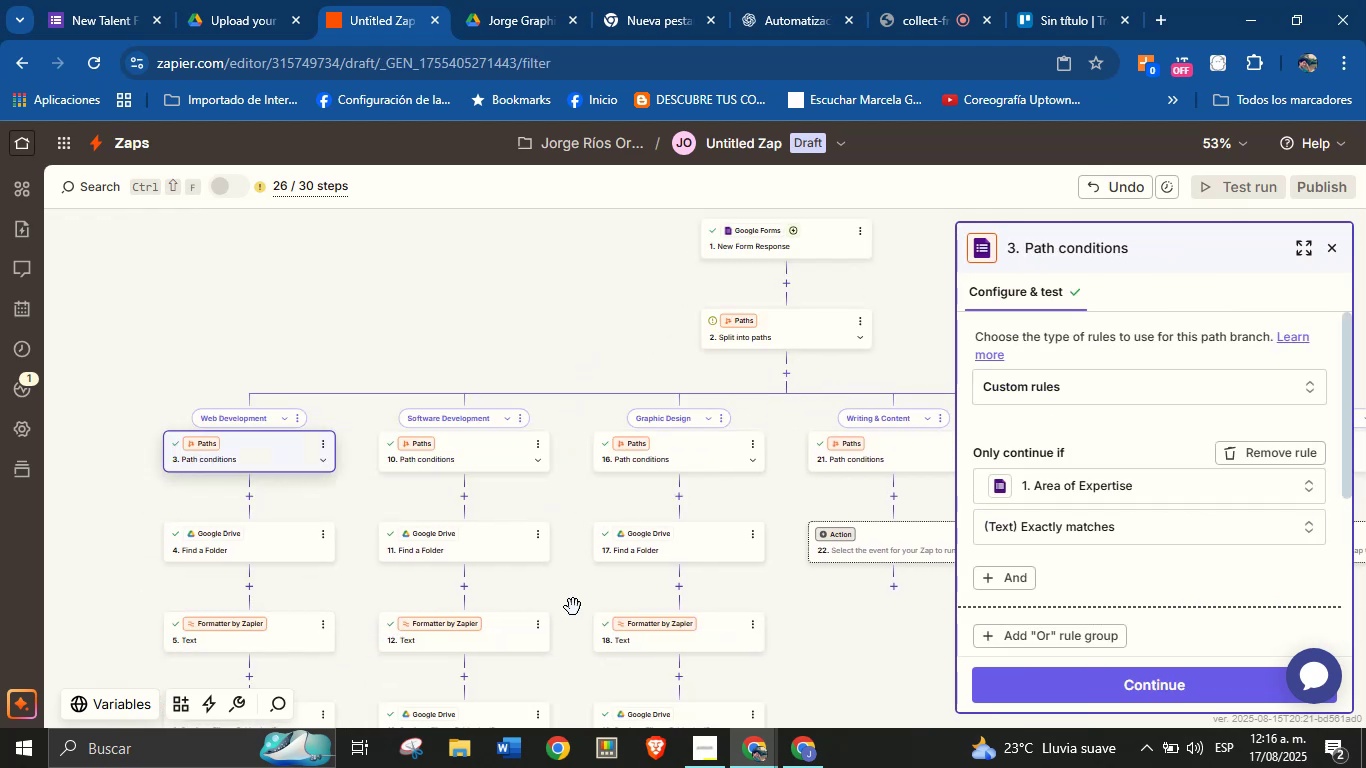 
left_click_drag(start_coordinate=[579, 610], to_coordinate=[592, 481])
 